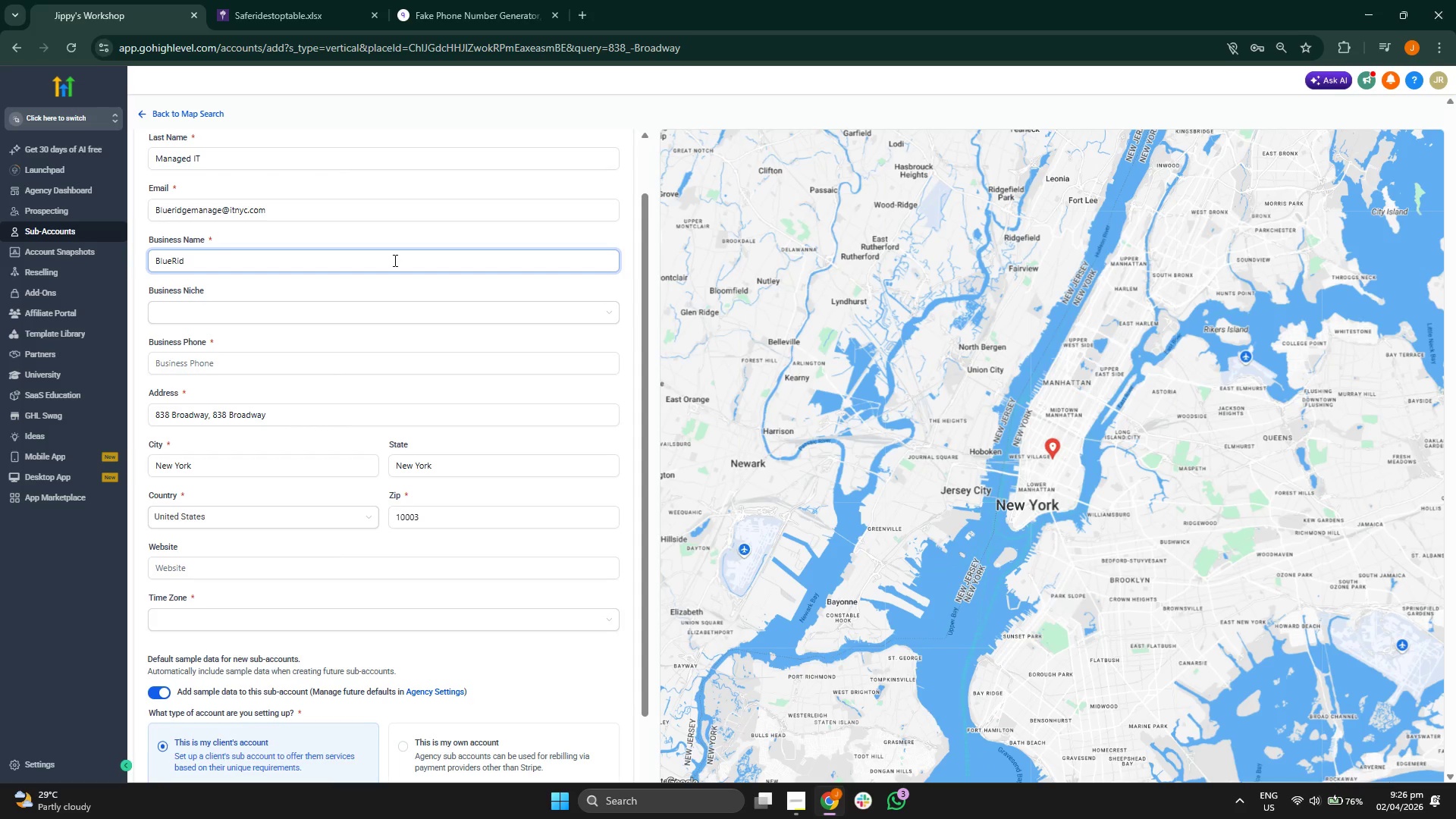 
scroll: coordinate [459, 369], scroll_direction: up, amount: 2.0
 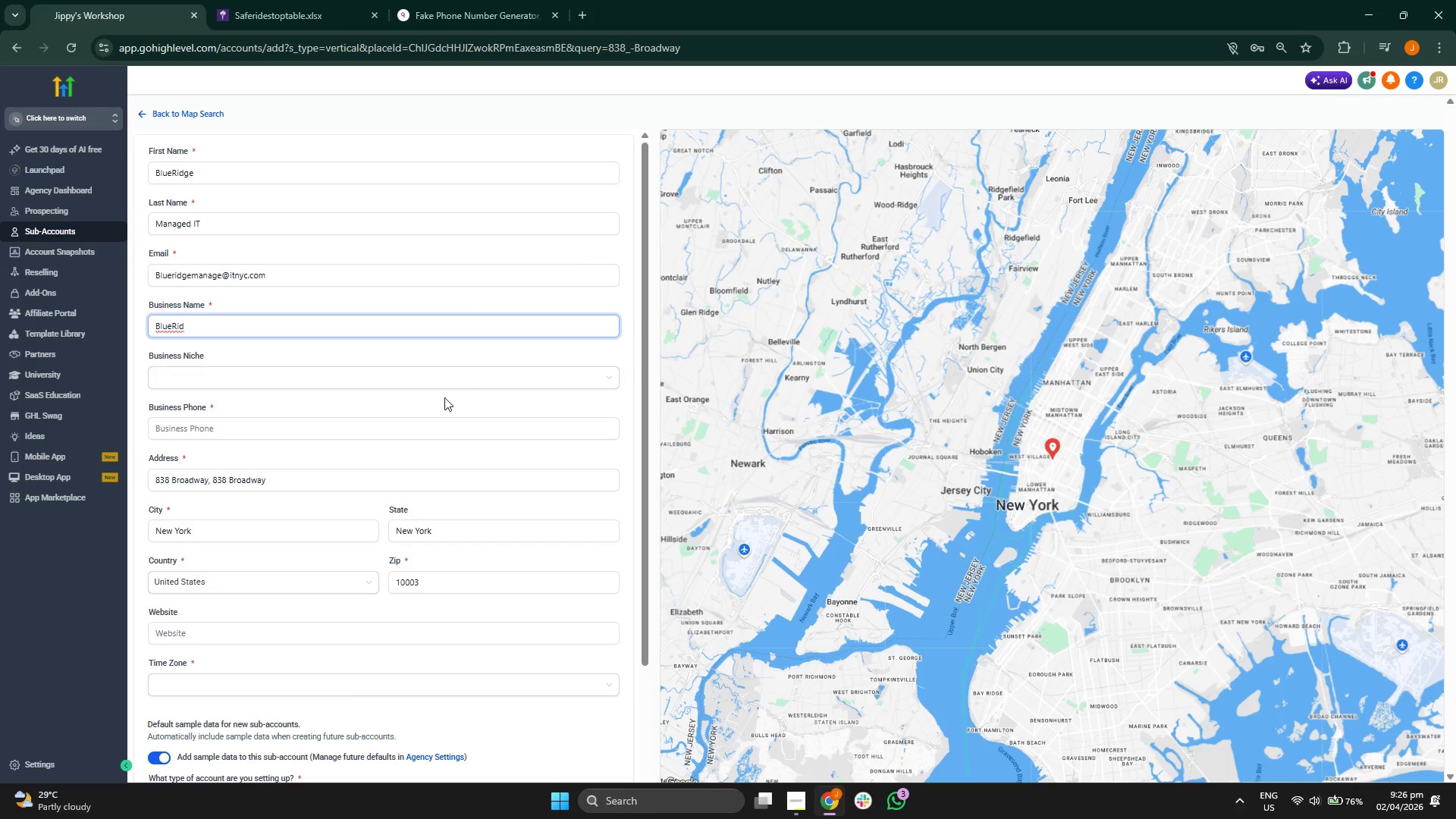 
type(ge Managed I)
 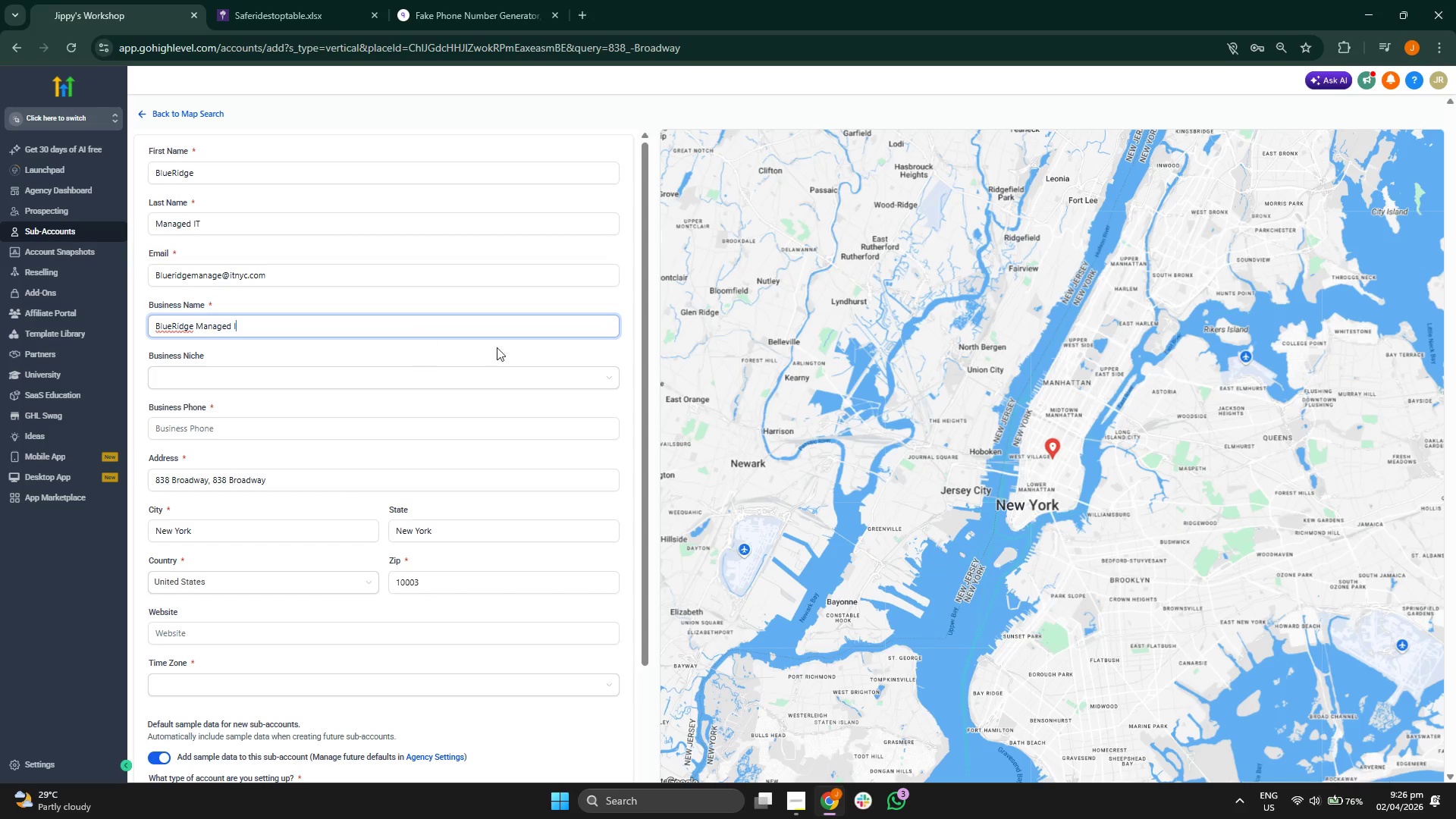 
key(T)
 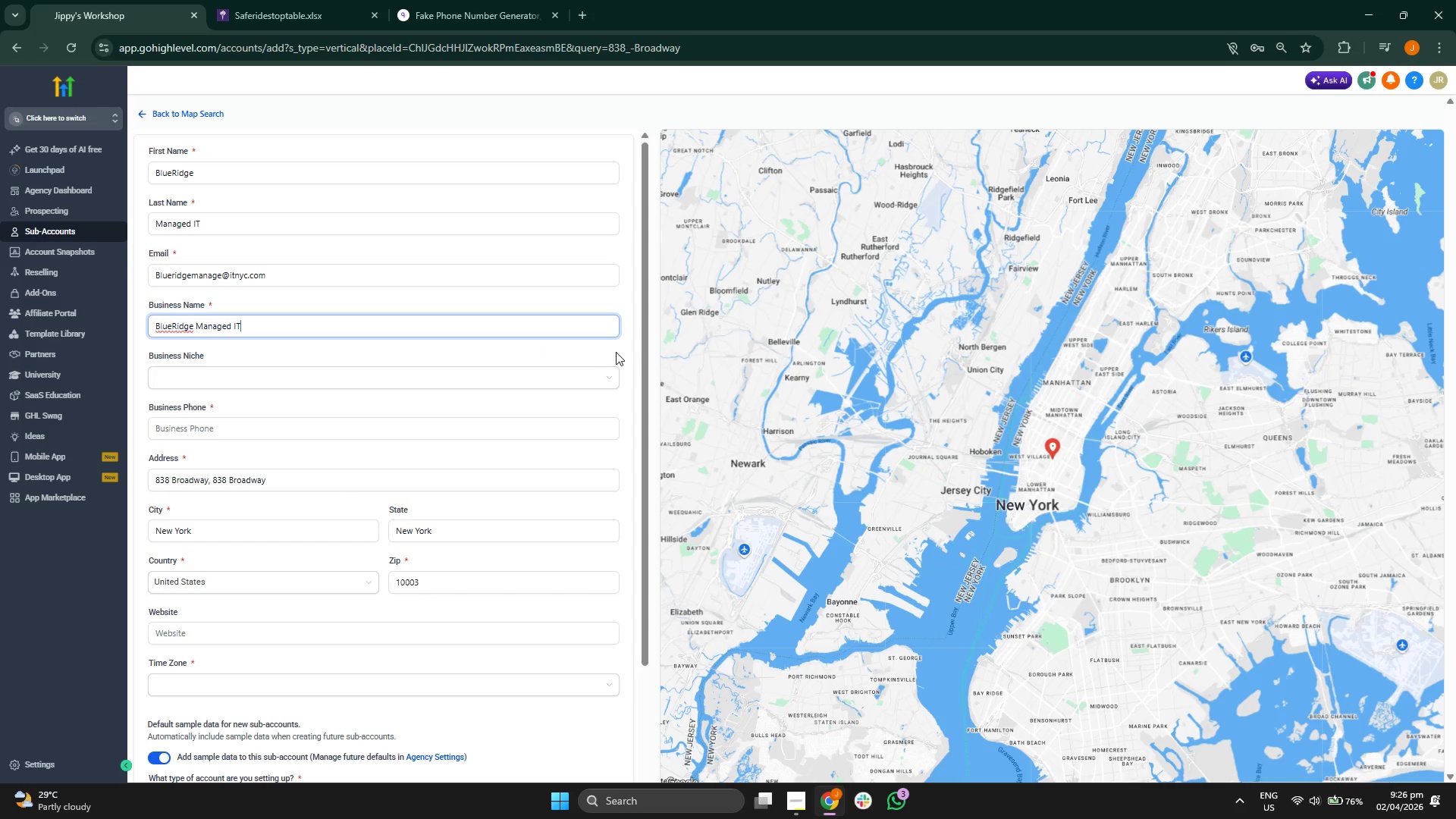 
left_click([616, 352])
 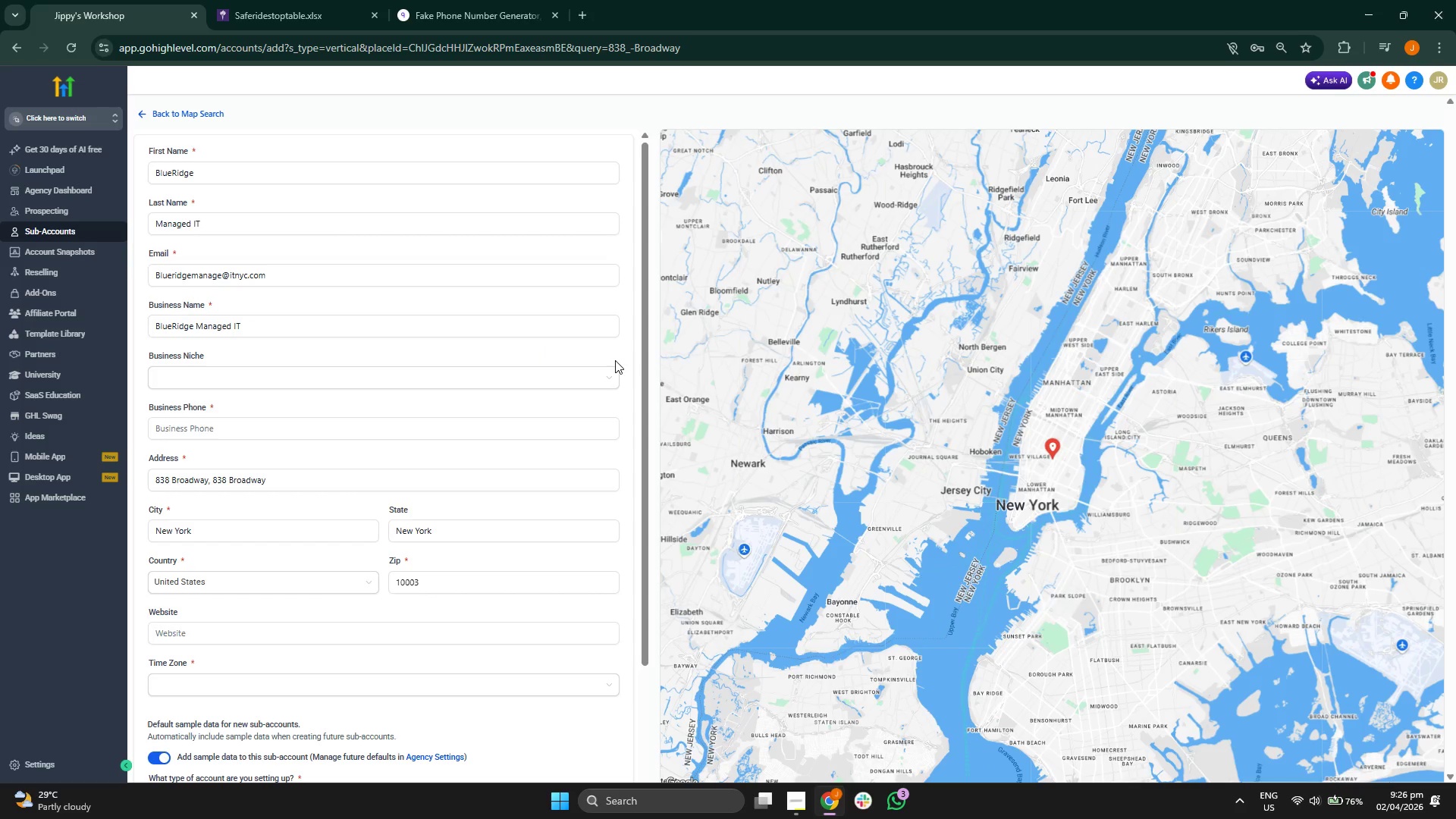 
scroll: coordinate [615, 360], scroll_direction: up, amount: 1.0
 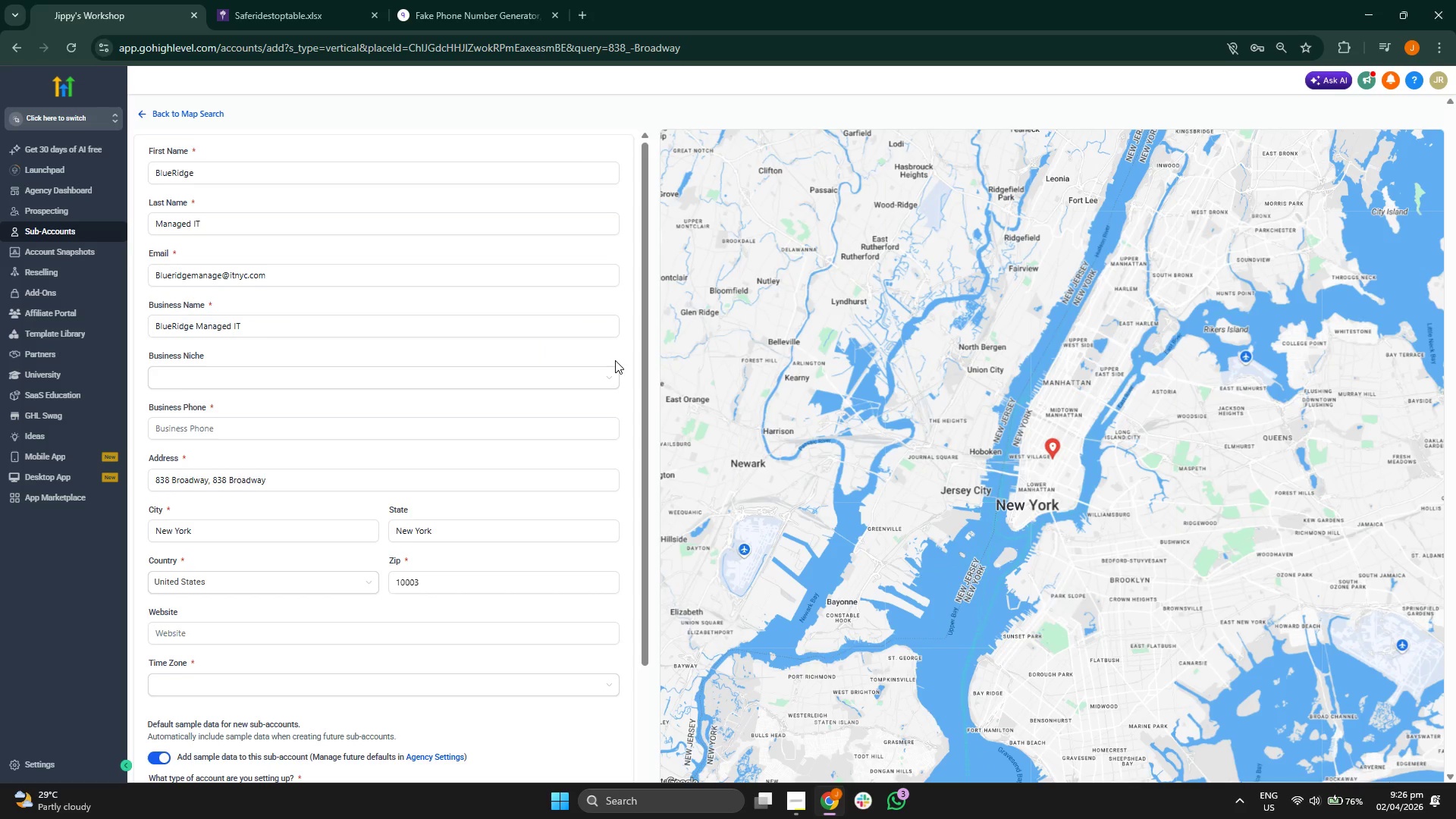 
scroll: coordinate [615, 360], scroll_direction: down, amount: 2.0
 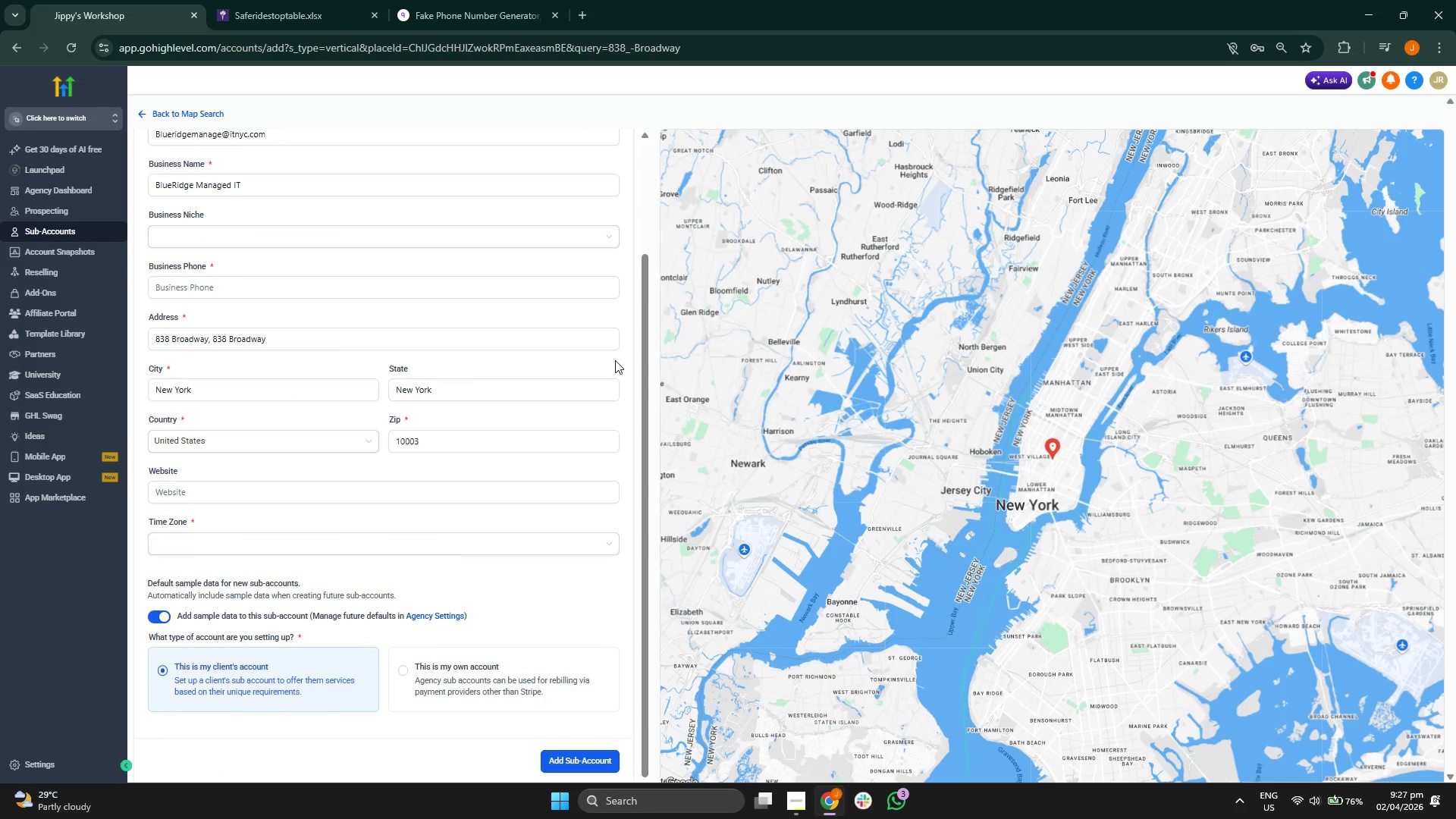 
scroll: coordinate [615, 360], scroll_direction: up, amount: 1.0
 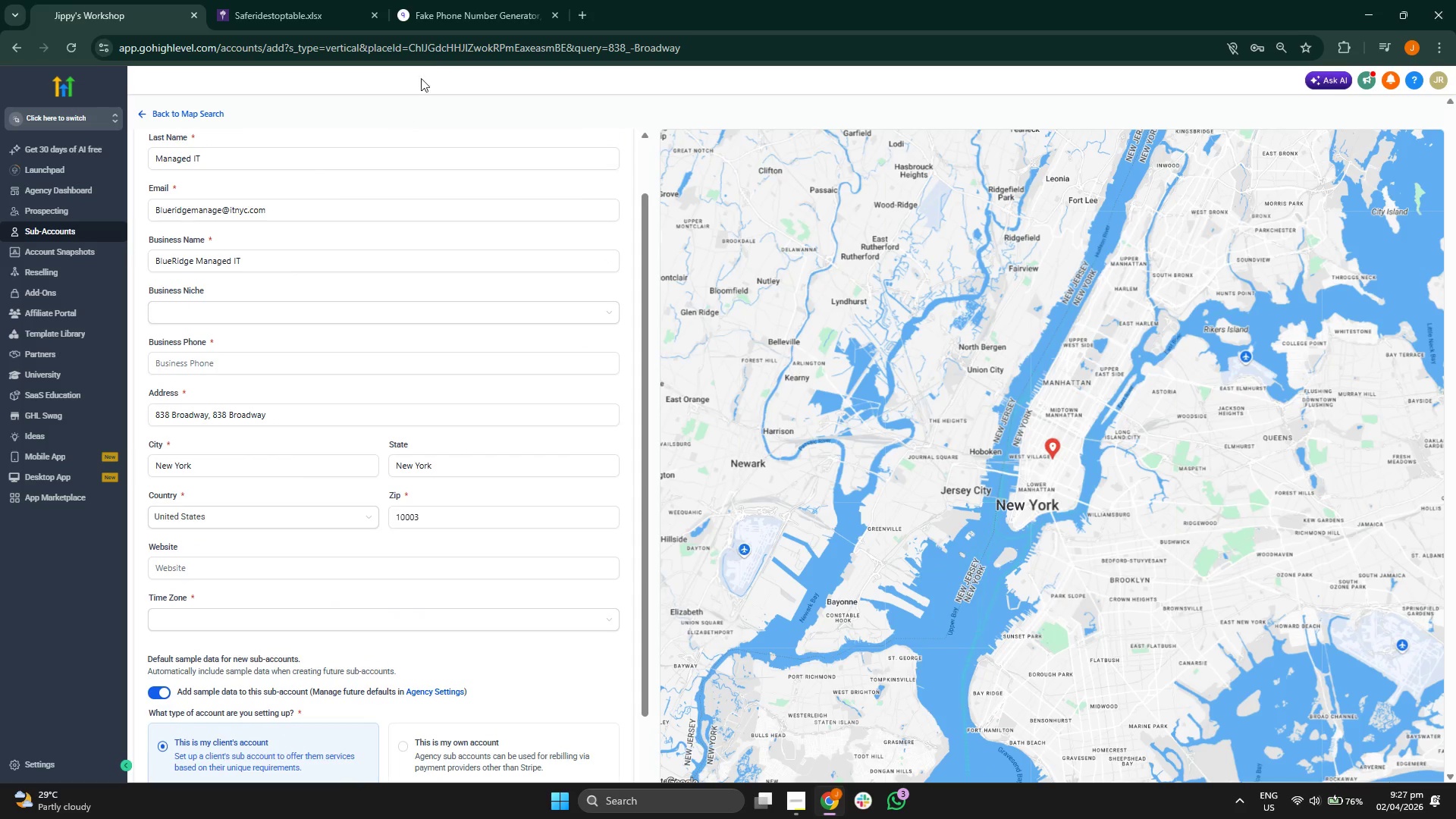 
left_click([451, 7])
 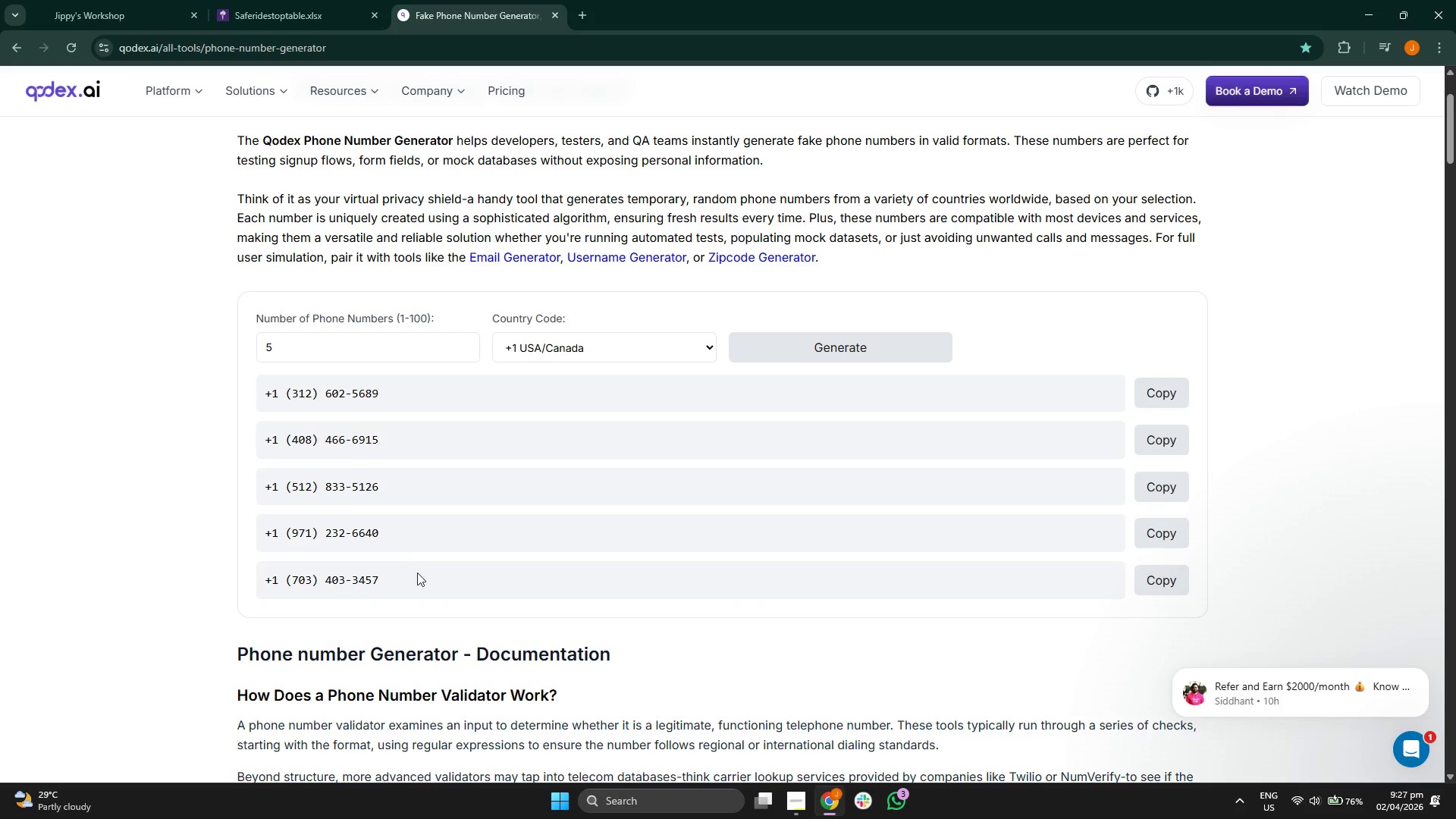 
left_click([1156, 577])
 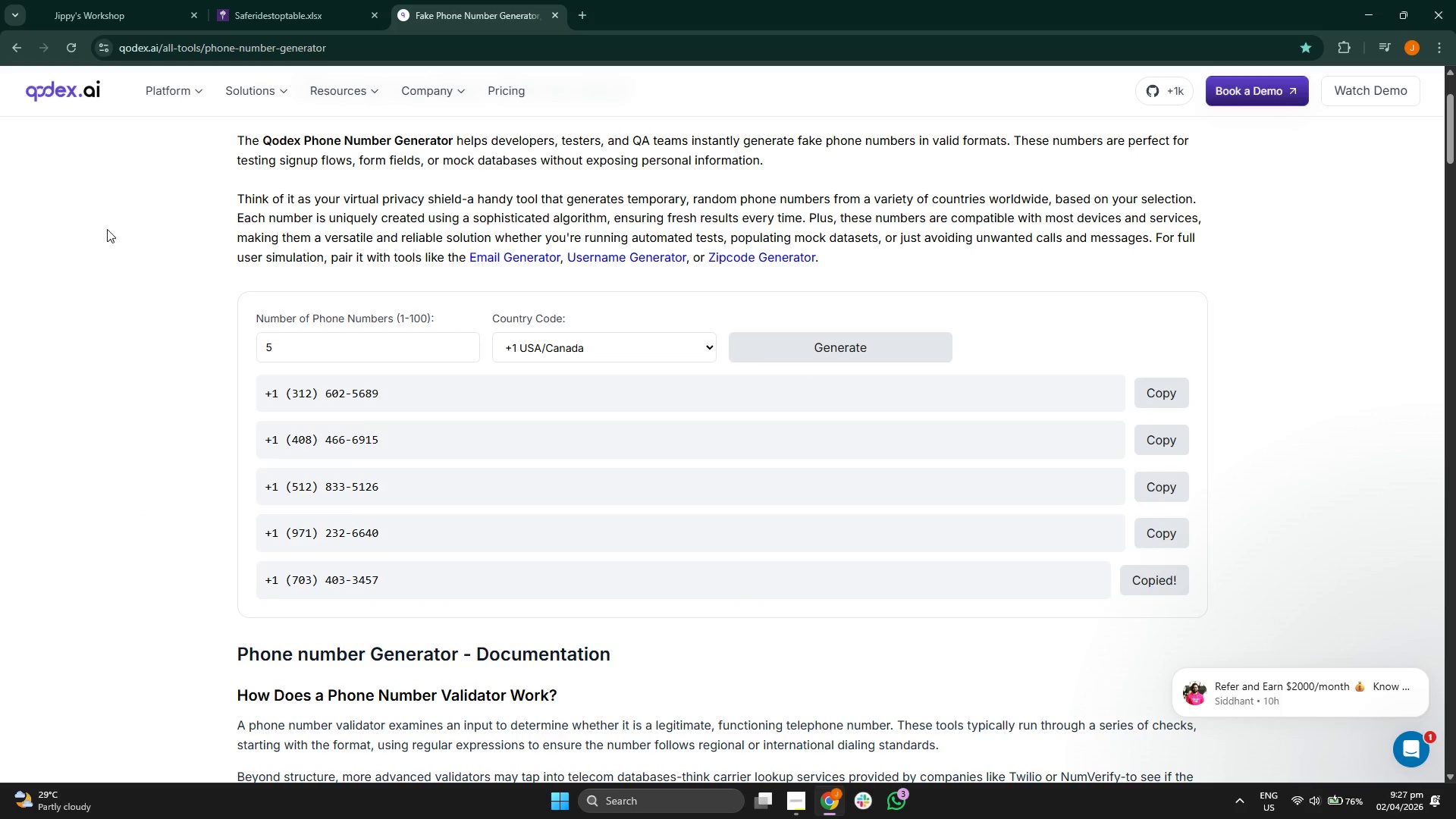 
left_click([119, 0])
 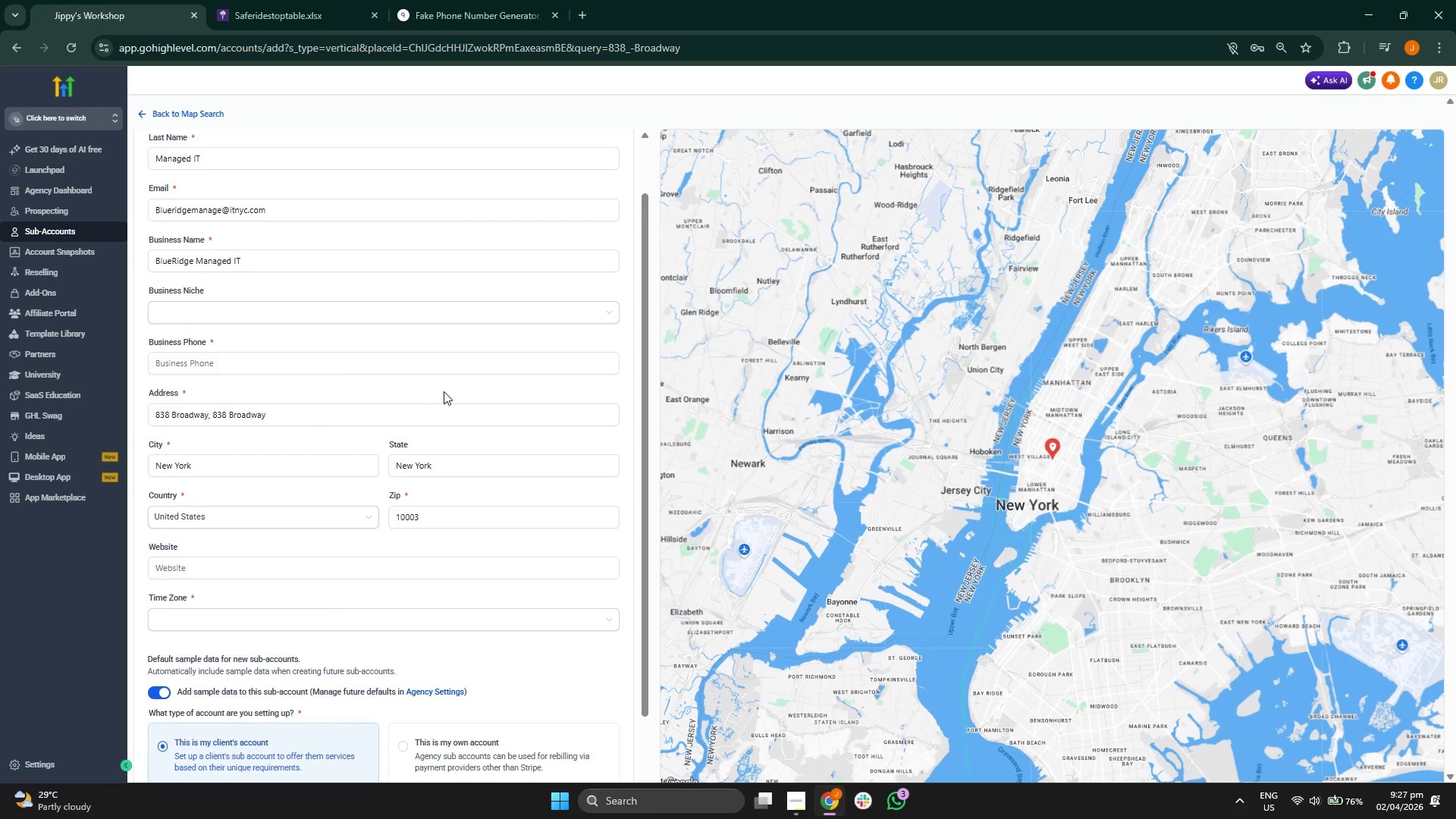 
wait(5.2)
 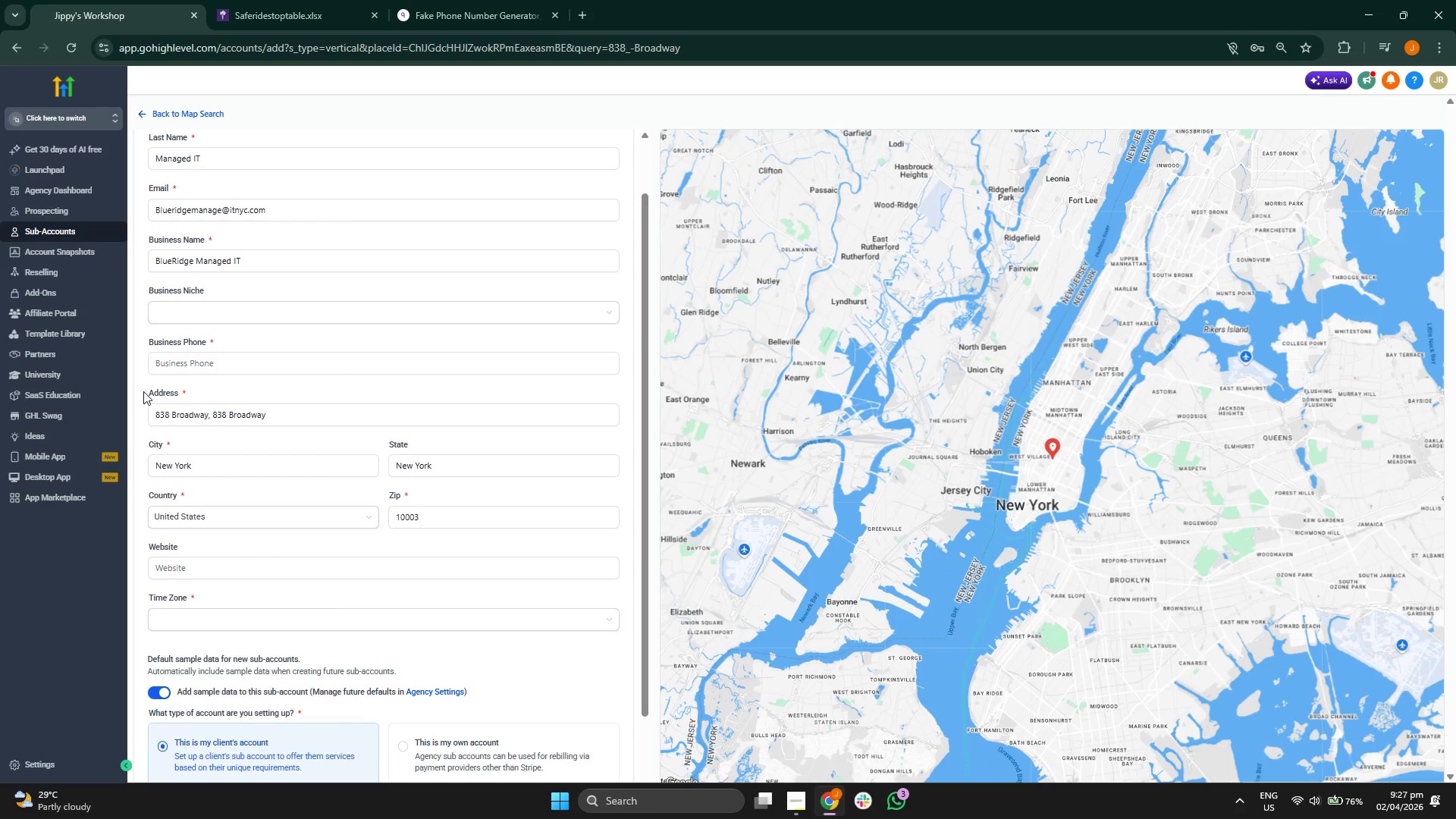 
scroll: coordinate [315, 381], scroll_direction: down, amount: 2.0
 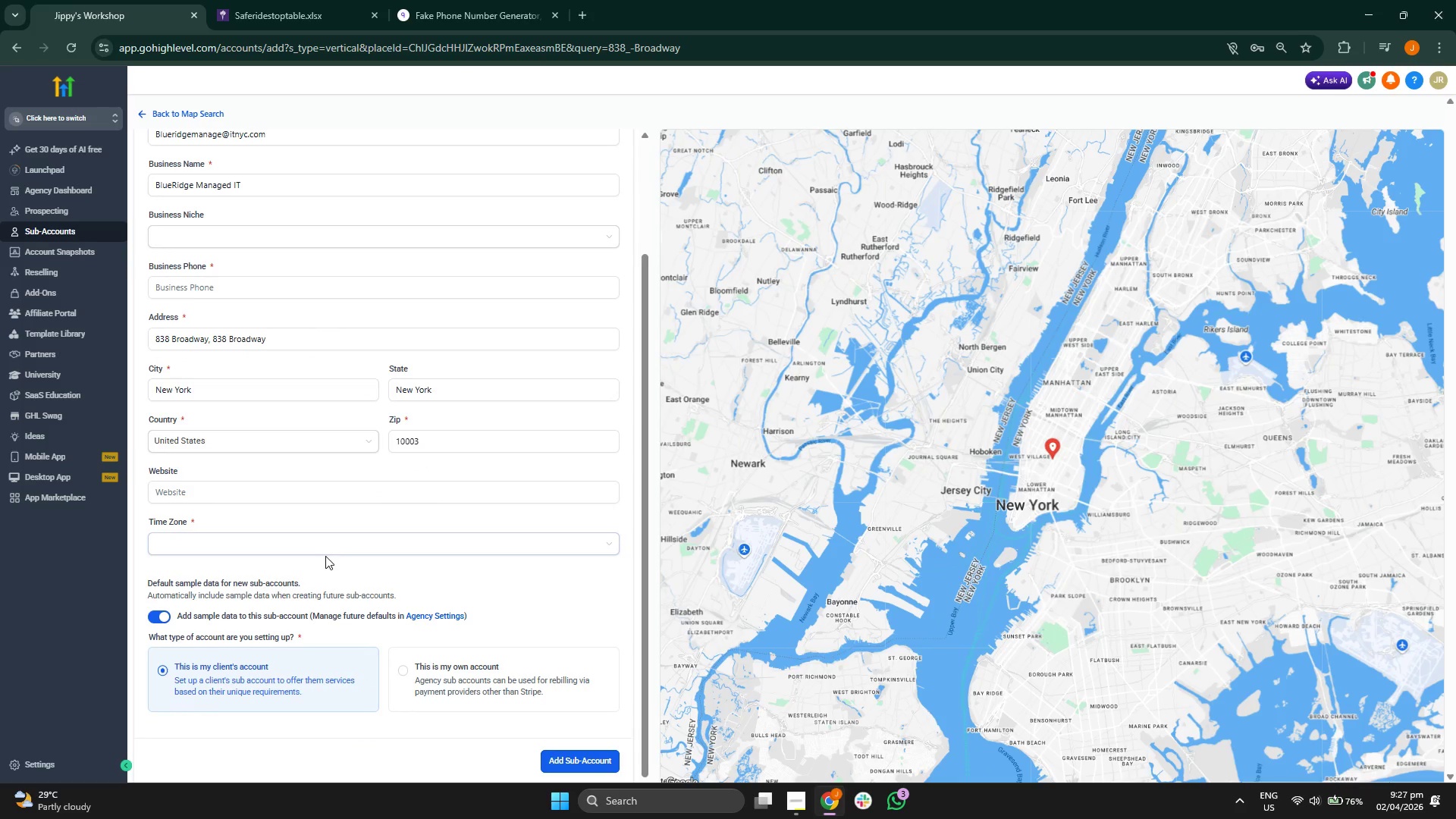 
scroll: coordinate [448, 526], scroll_direction: up, amount: 1.0
 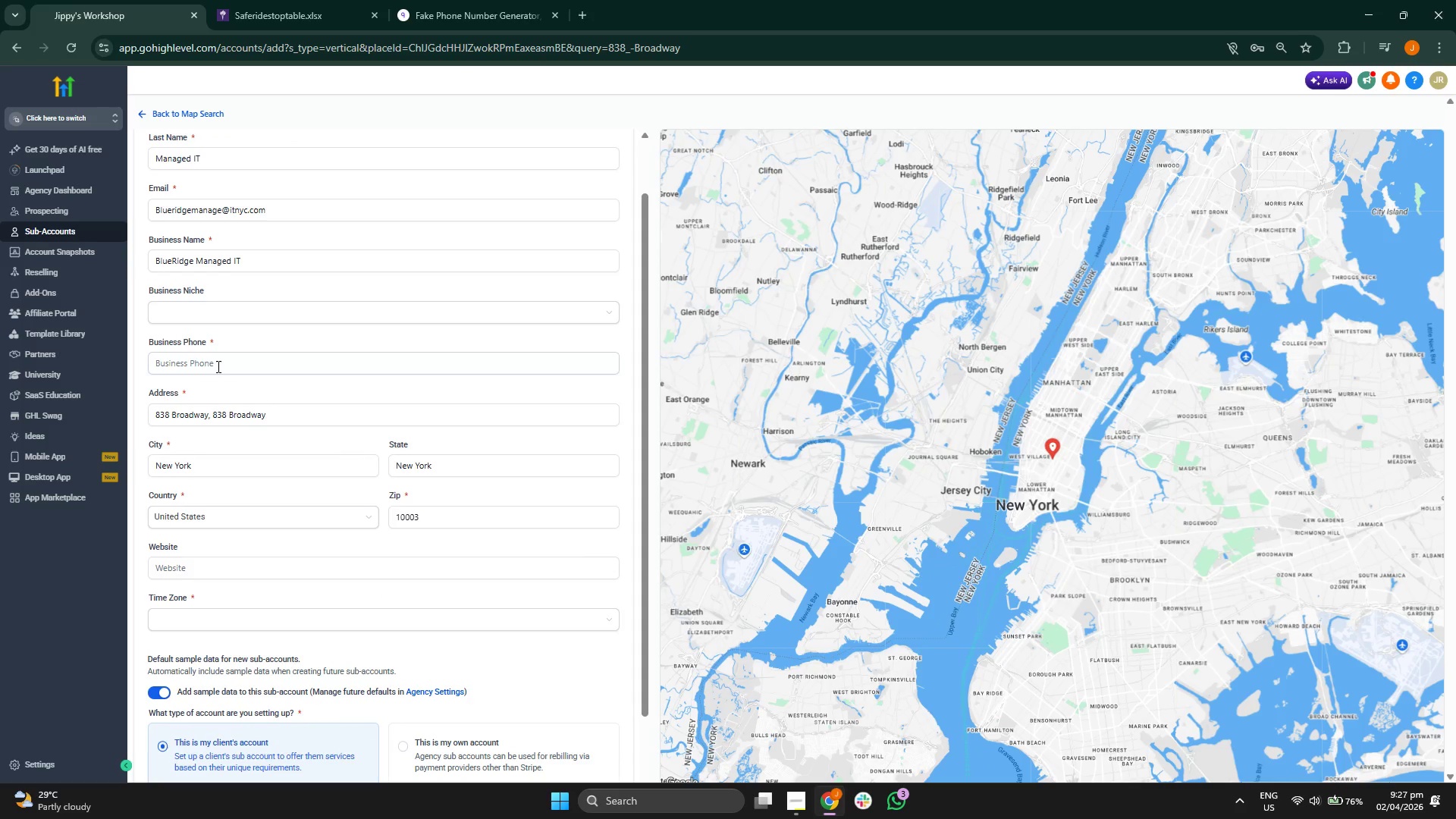 
left_click([220, 362])
 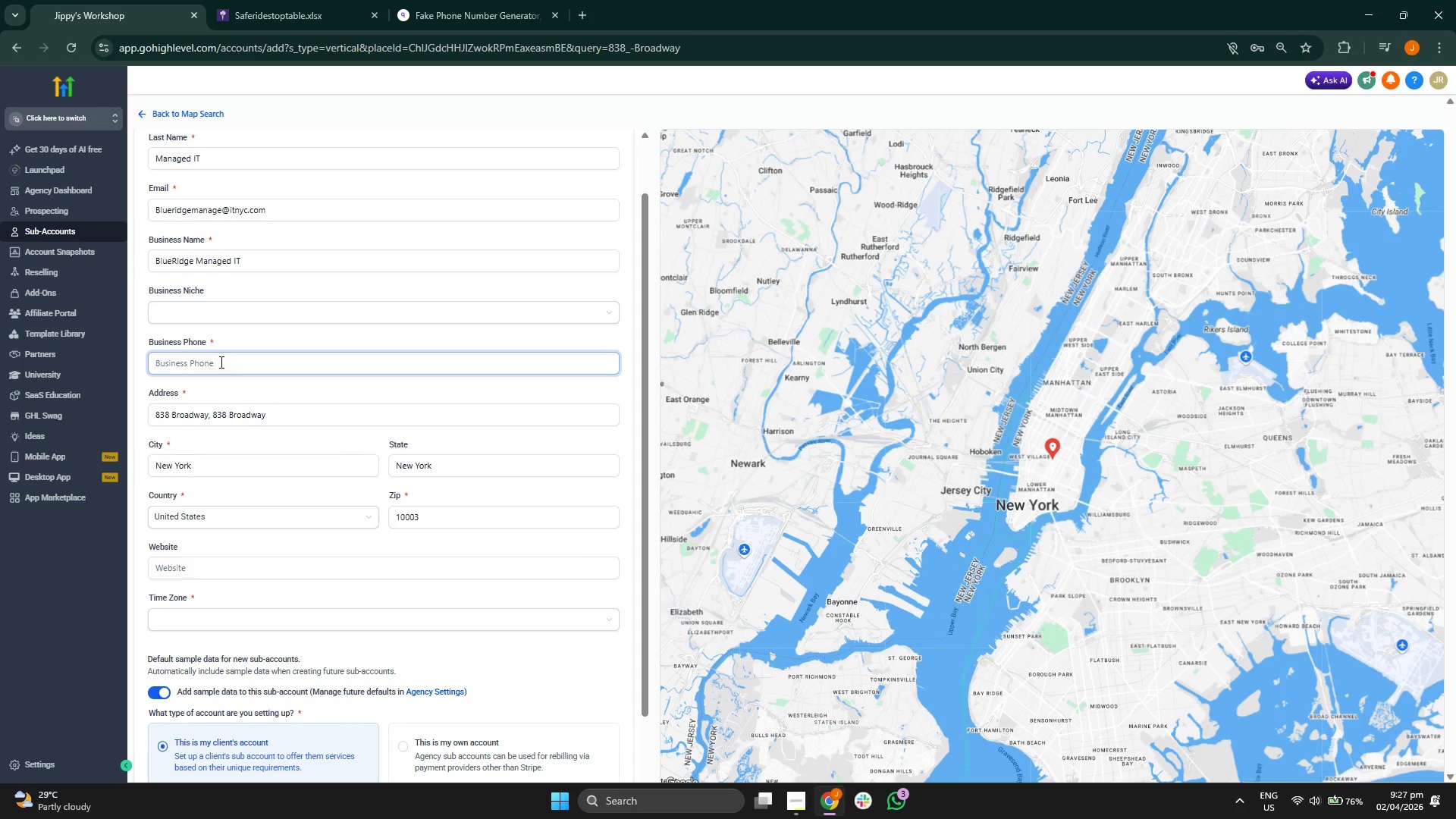 
key(Control+V)
 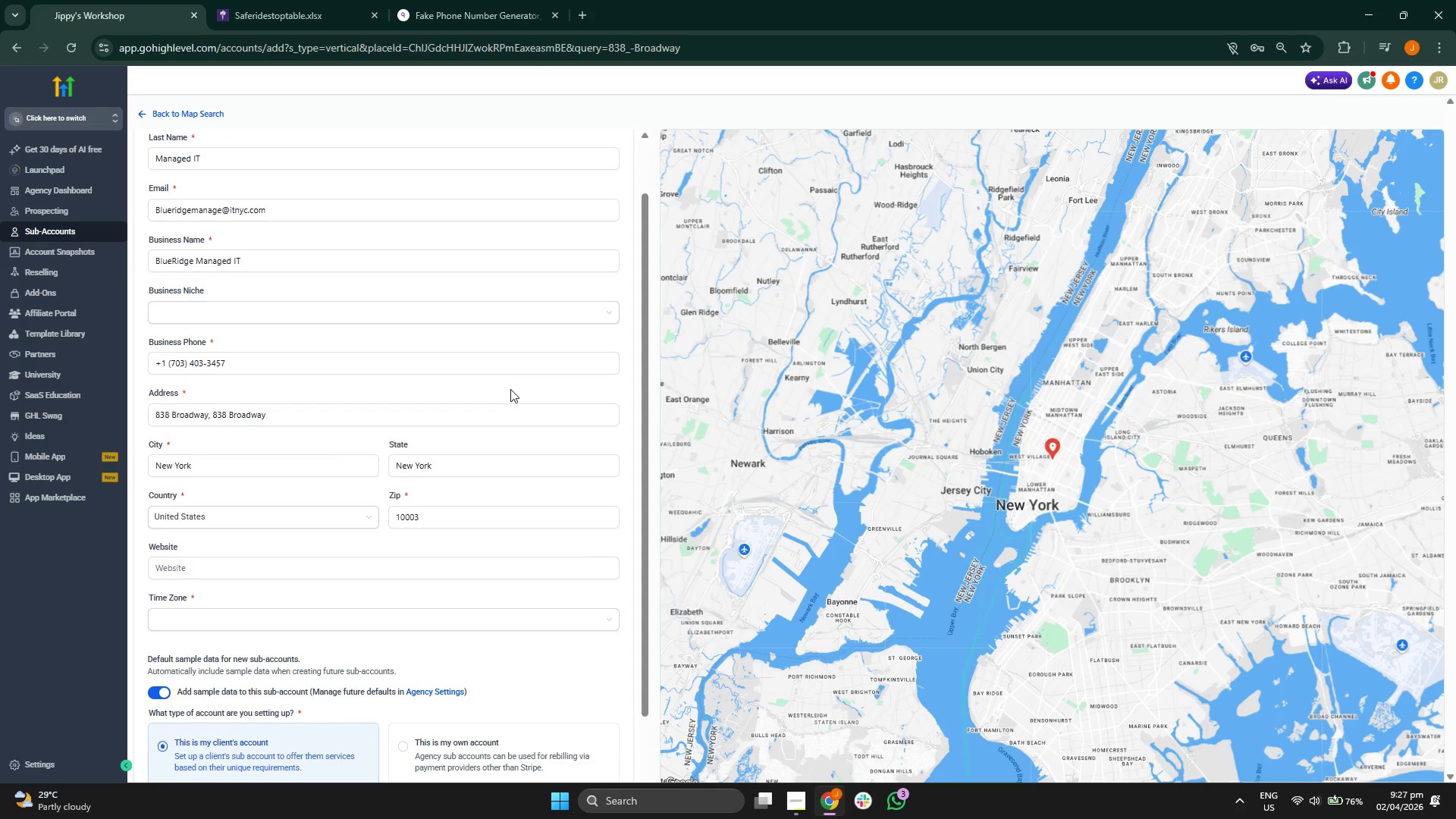 
scroll: coordinate [505, 378], scroll_direction: down, amount: 1.0
 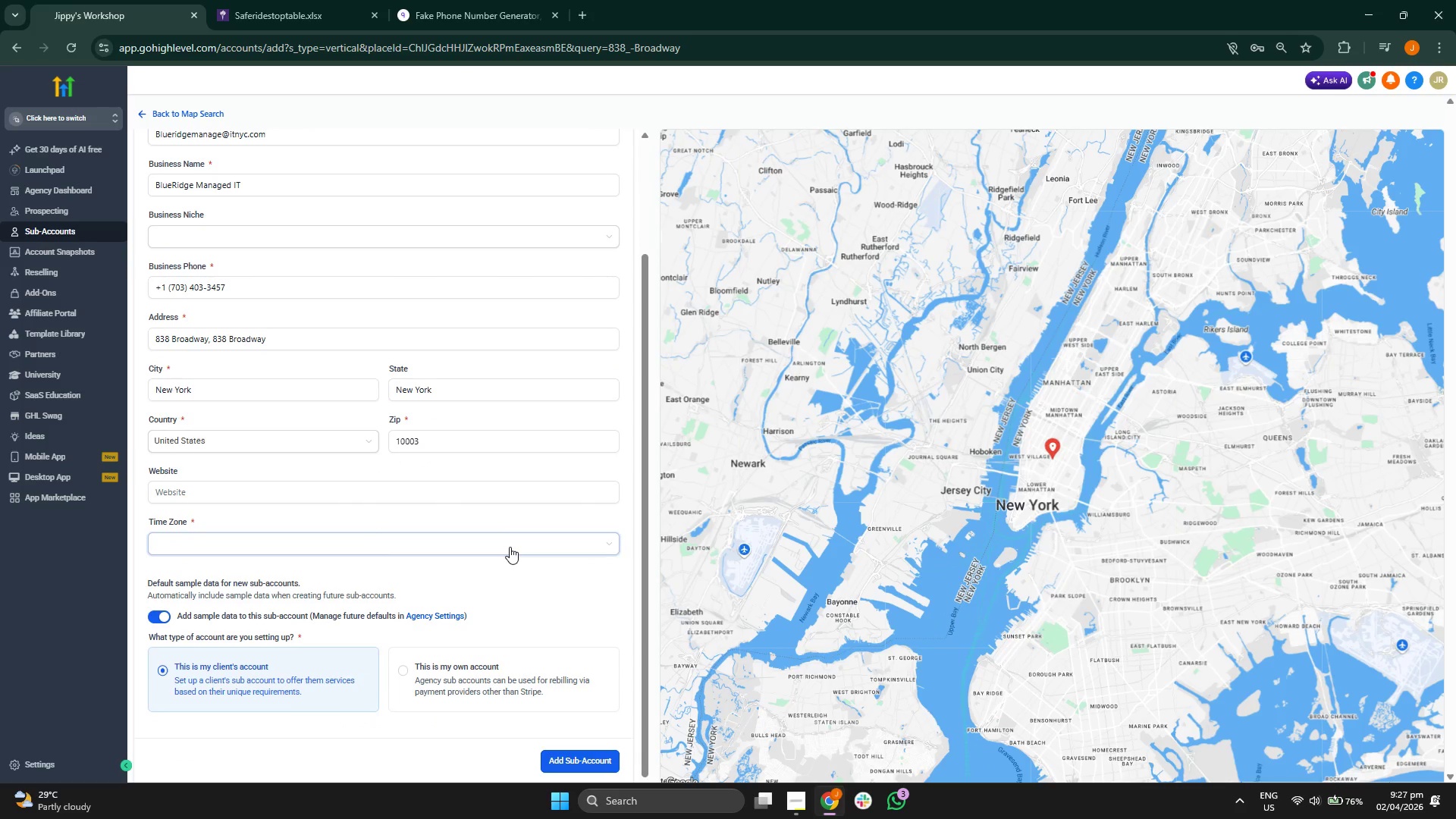 
left_click([510, 545])
 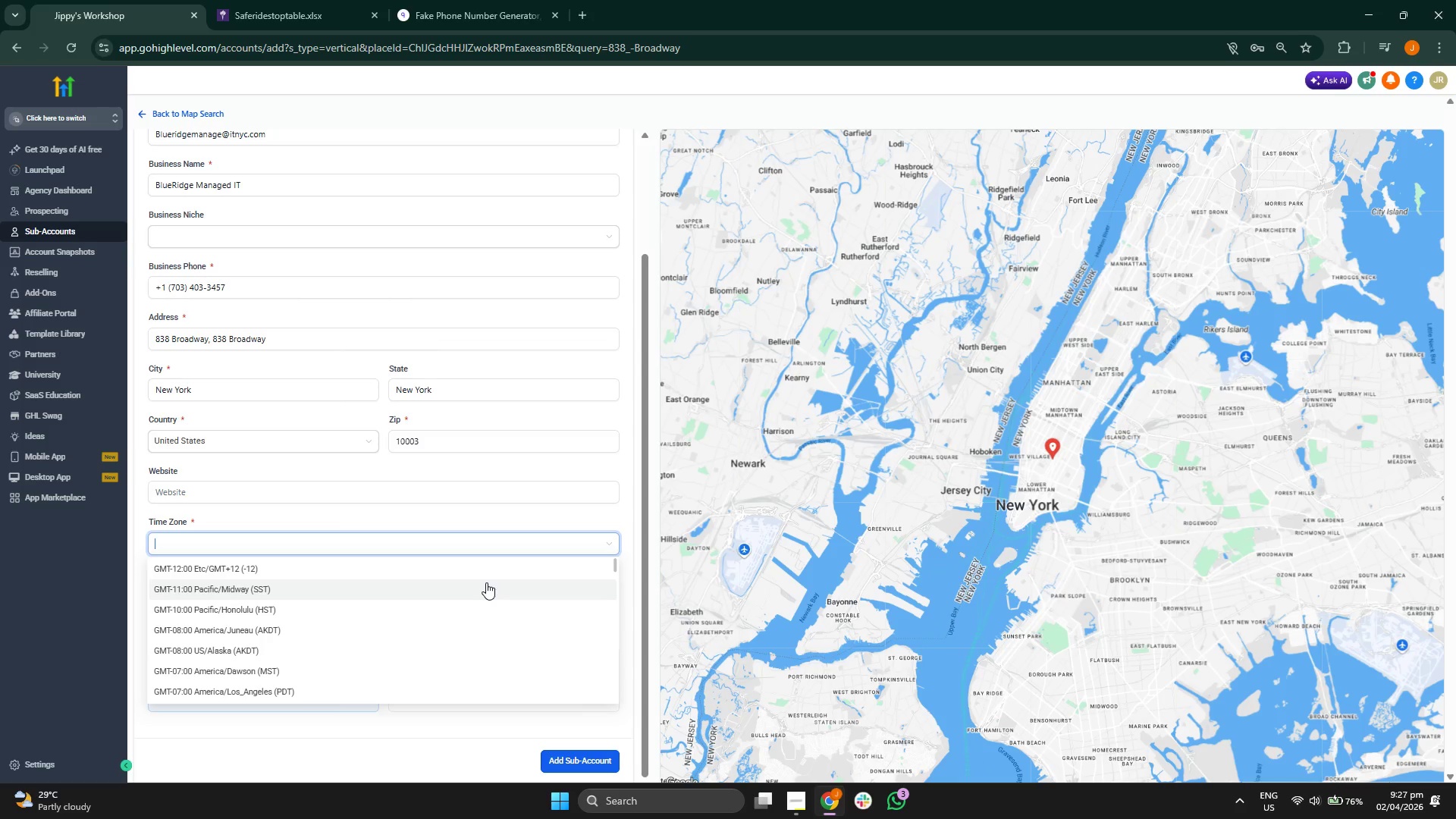 
scroll: coordinate [486, 582], scroll_direction: down, amount: 1.0
 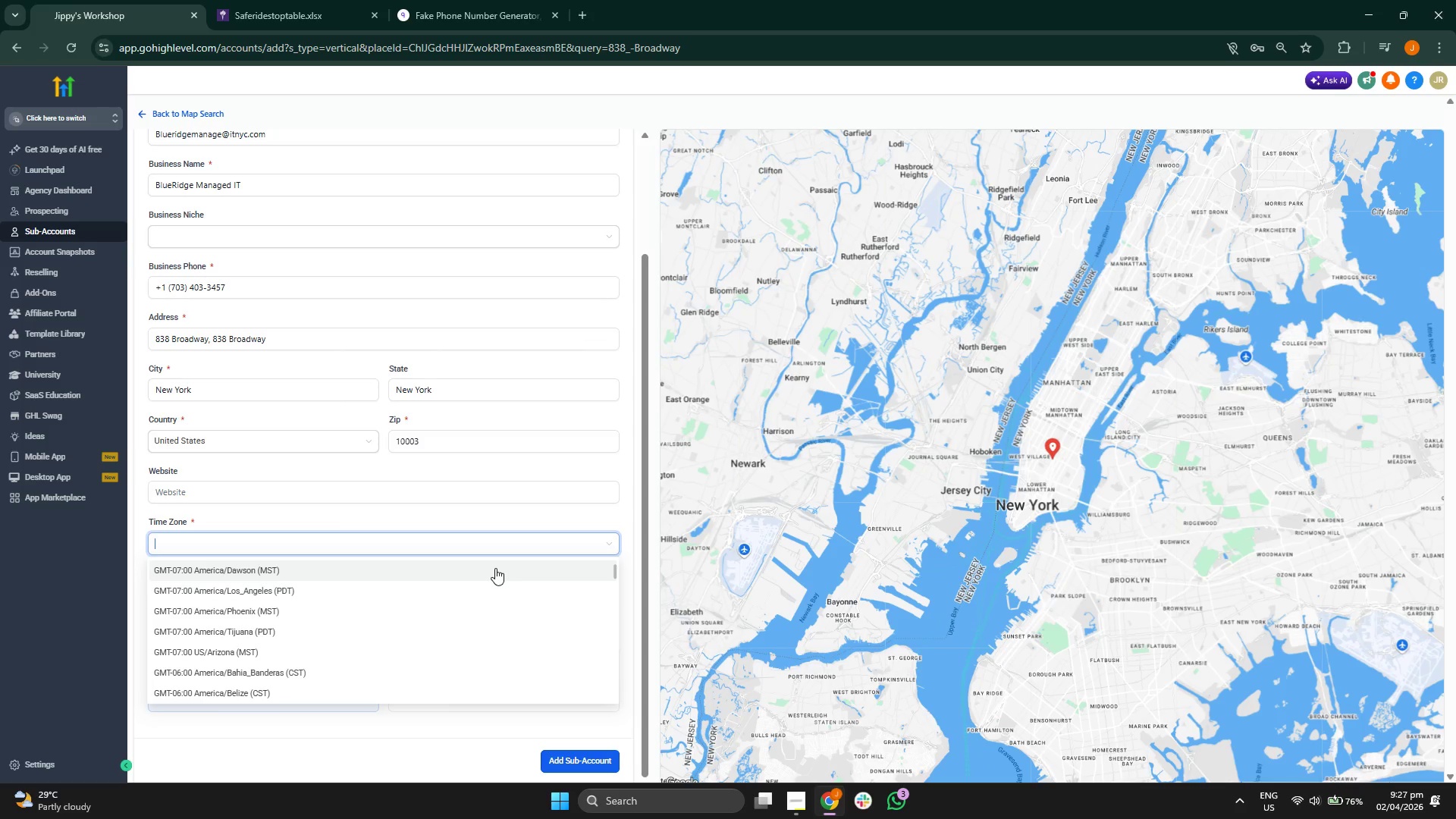 
wait(6.06)
 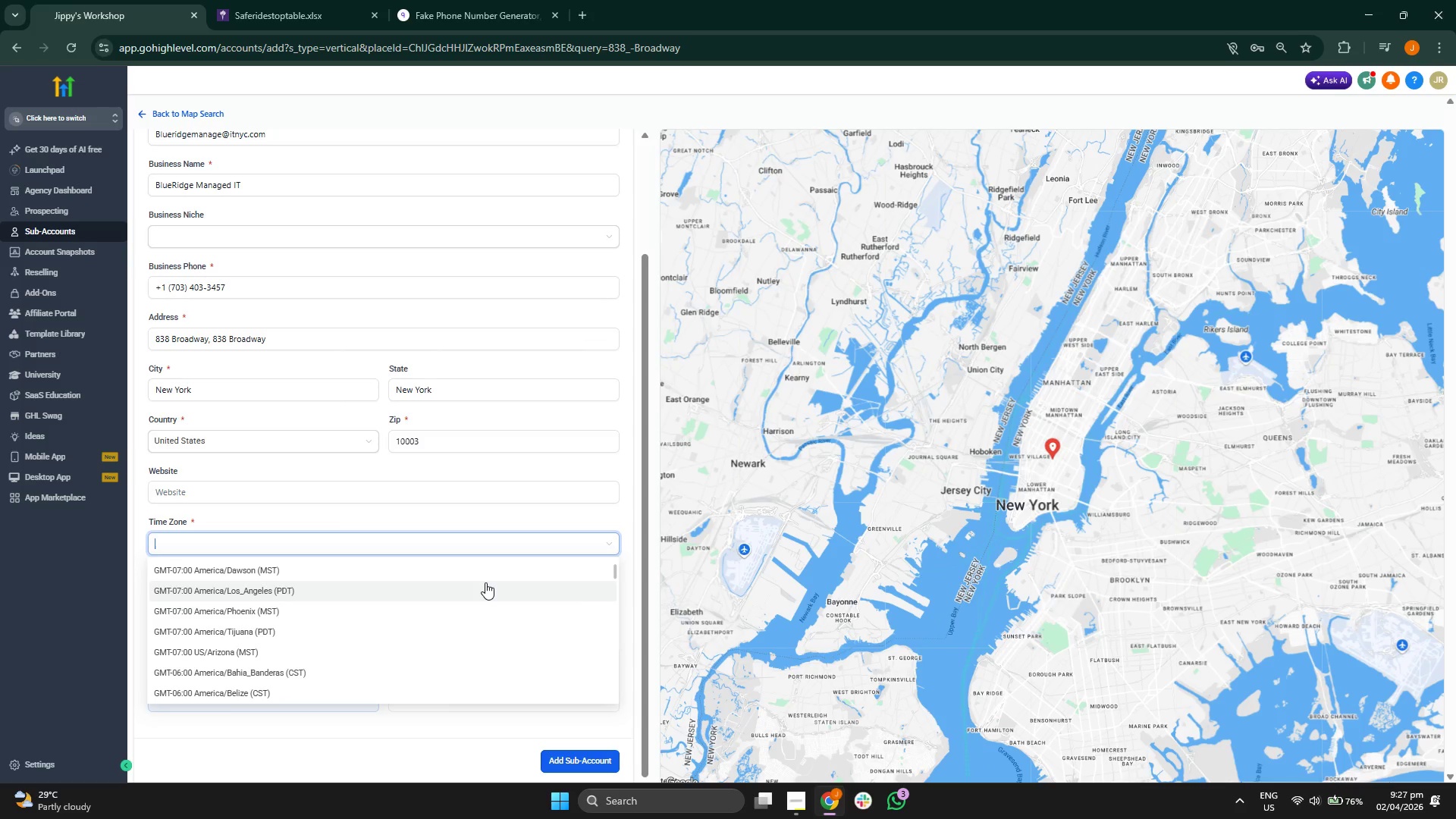 
scroll: coordinate [511, 562], scroll_direction: down, amount: 5.0
 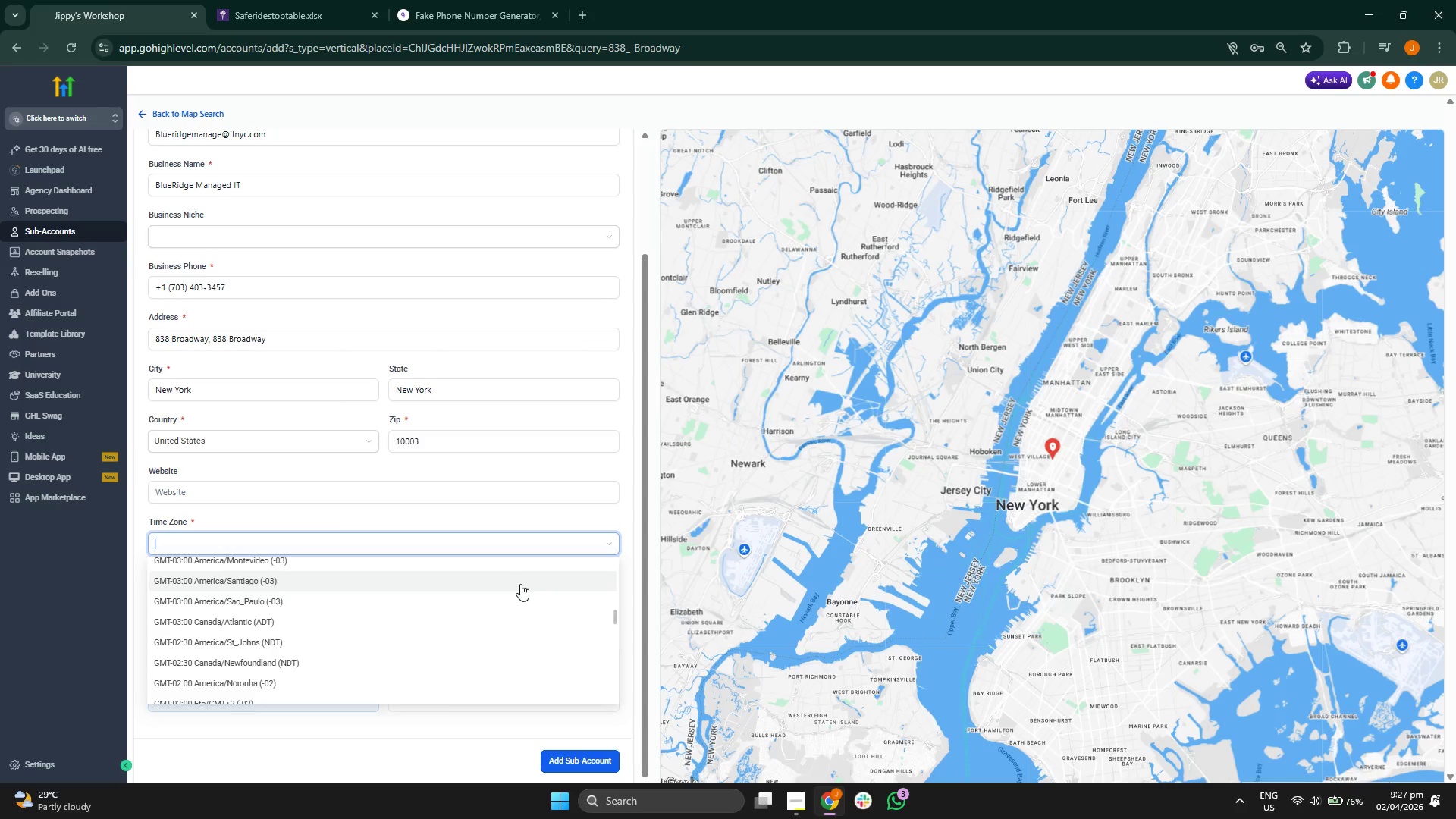 
scroll: coordinate [535, 569], scroll_direction: down, amount: 5.0
 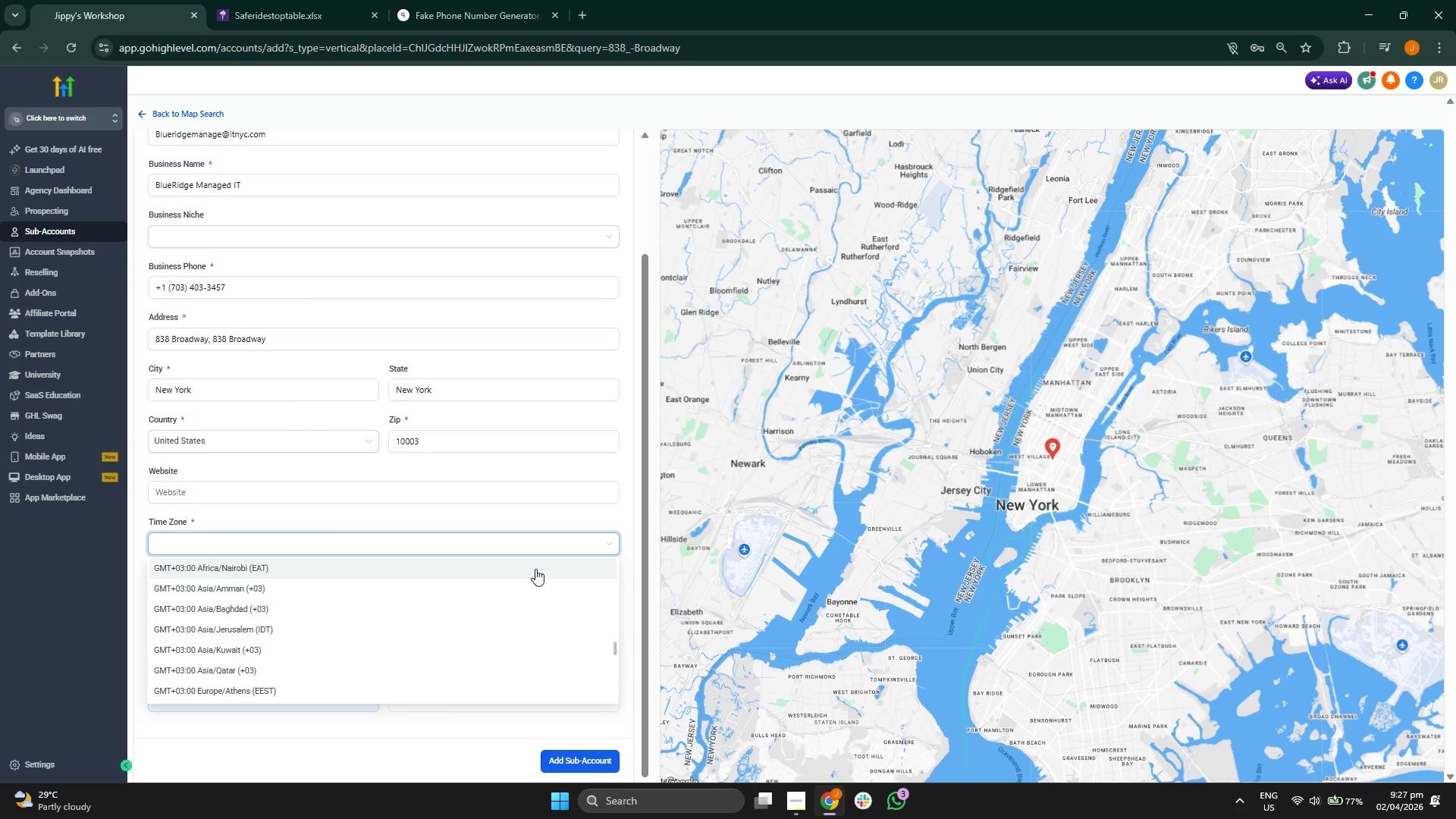 
scroll: coordinate [516, 591], scroll_direction: down, amount: 5.0
 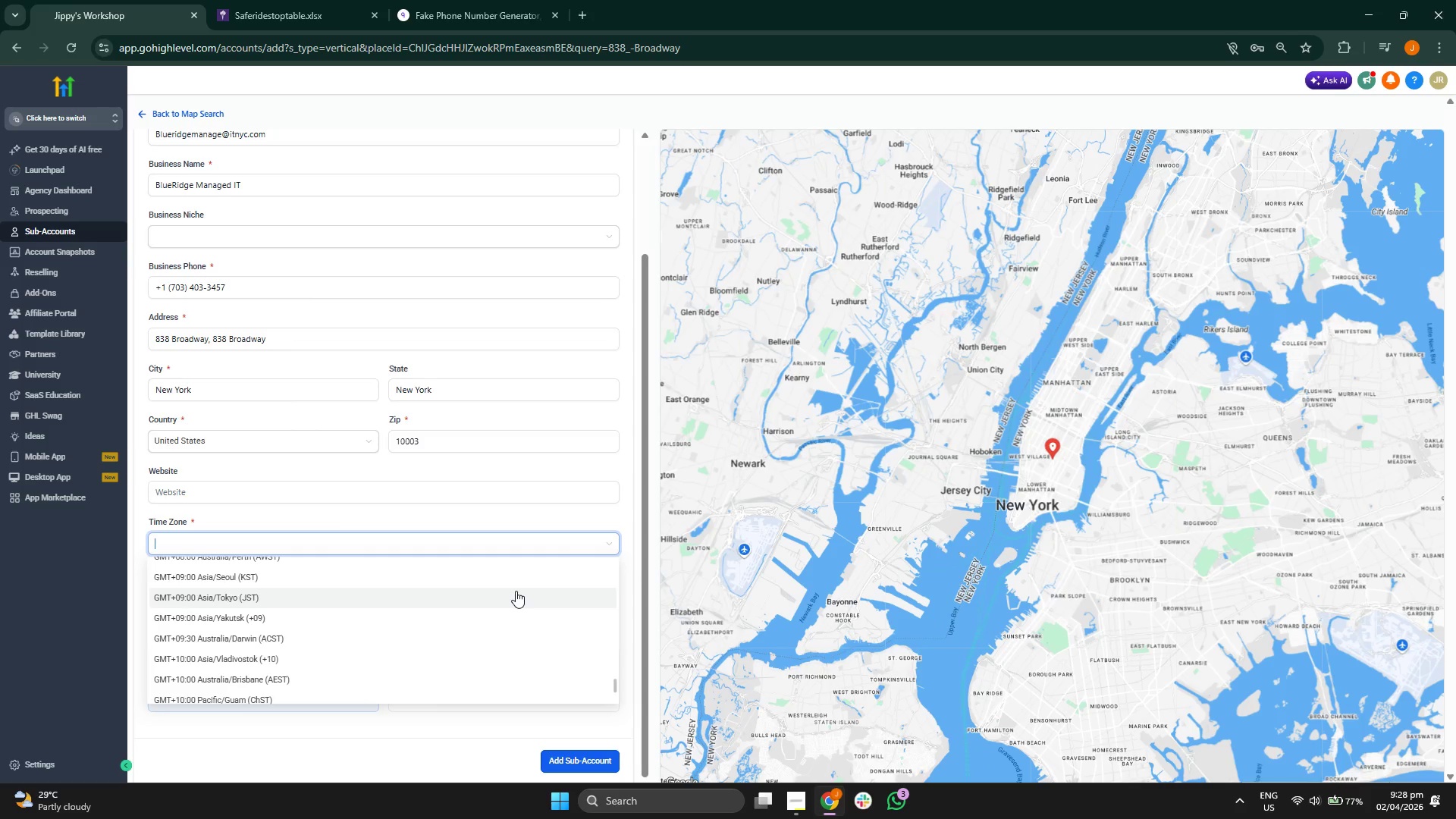 
scroll: coordinate [514, 593], scroll_direction: down, amount: 2.0
 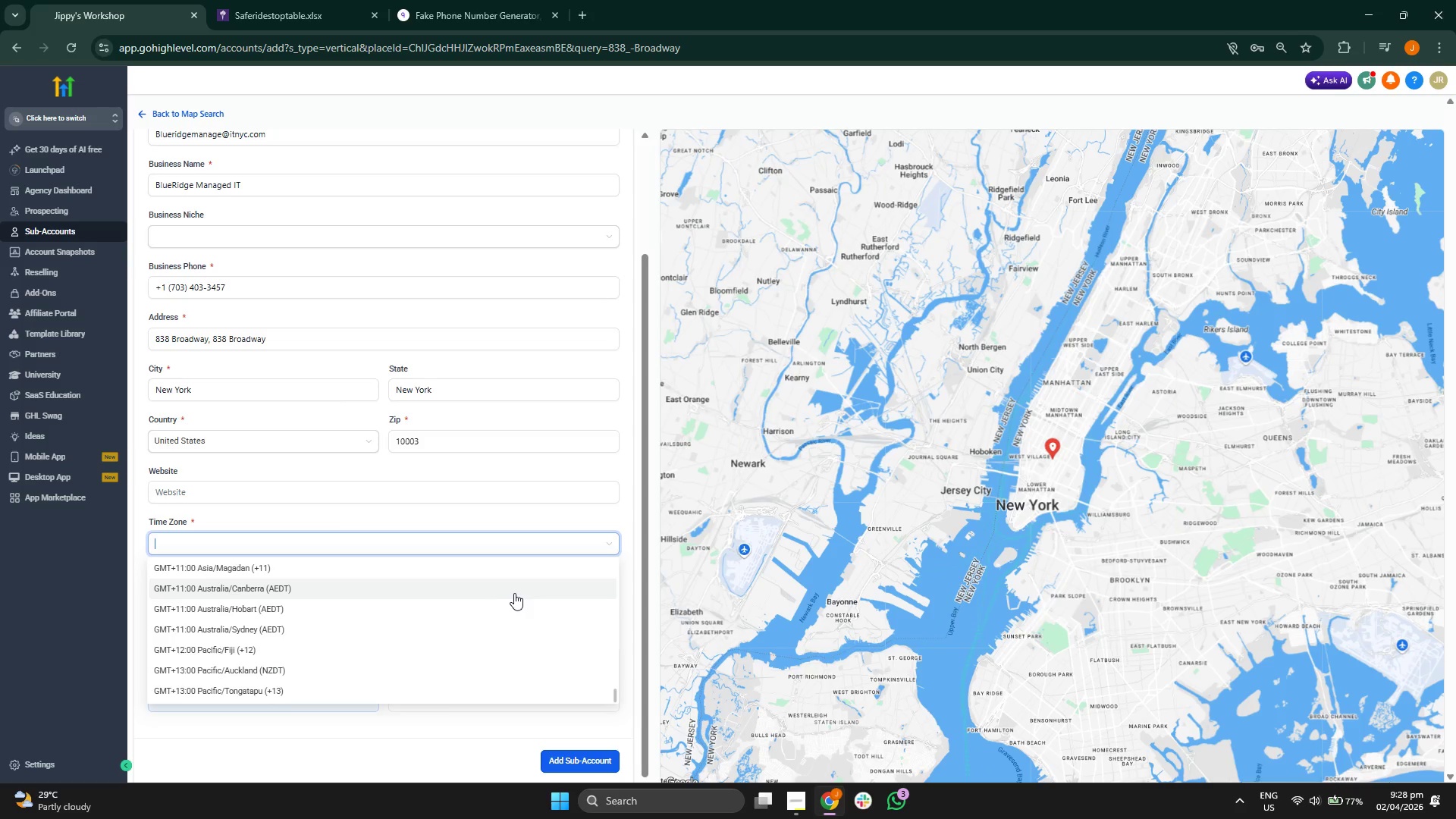 
scroll: coordinate [509, 604], scroll_direction: up, amount: 2.0
 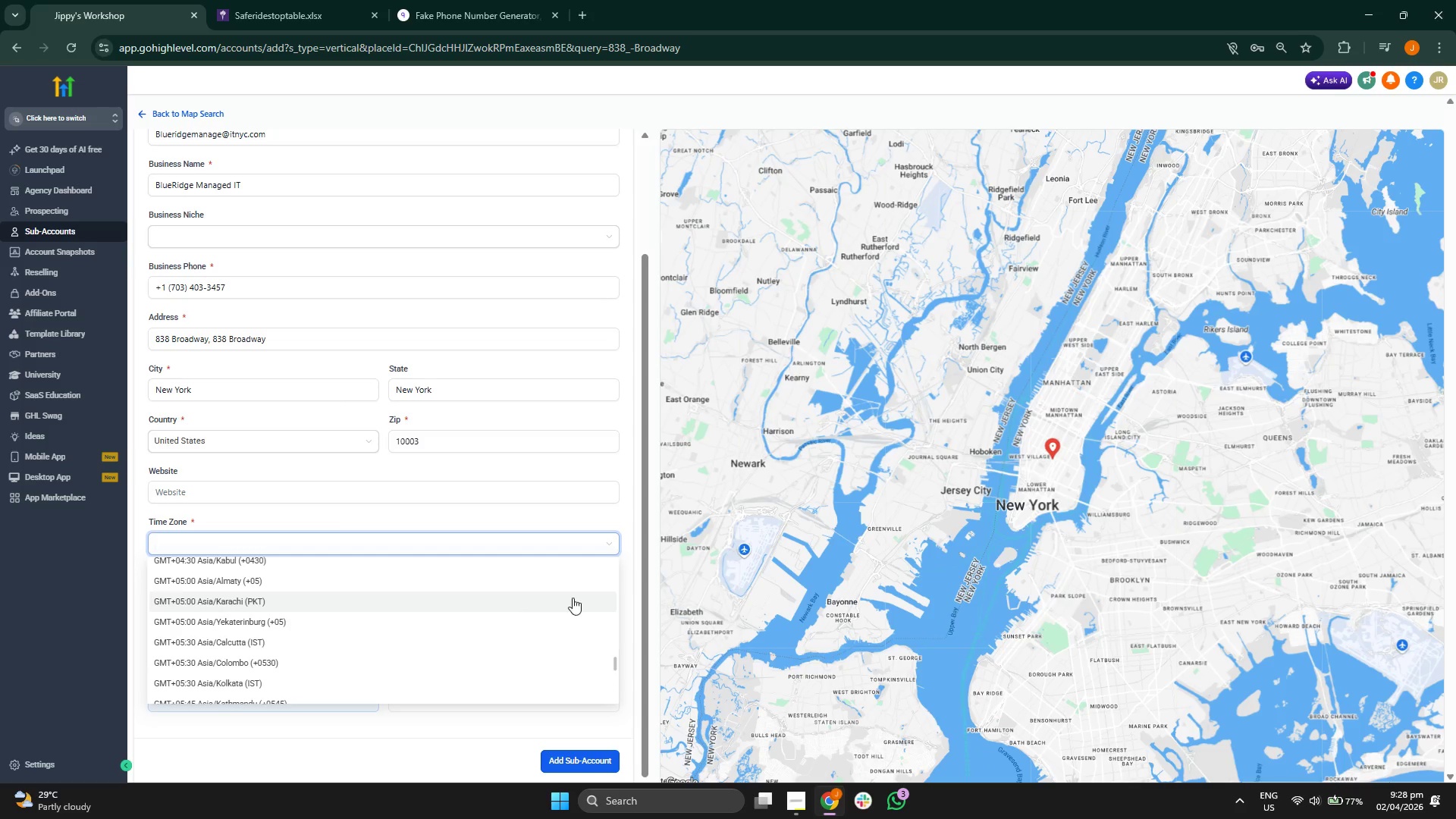 
left_click_drag(start_coordinate=[943, 516], to_coordinate=[987, 568])
 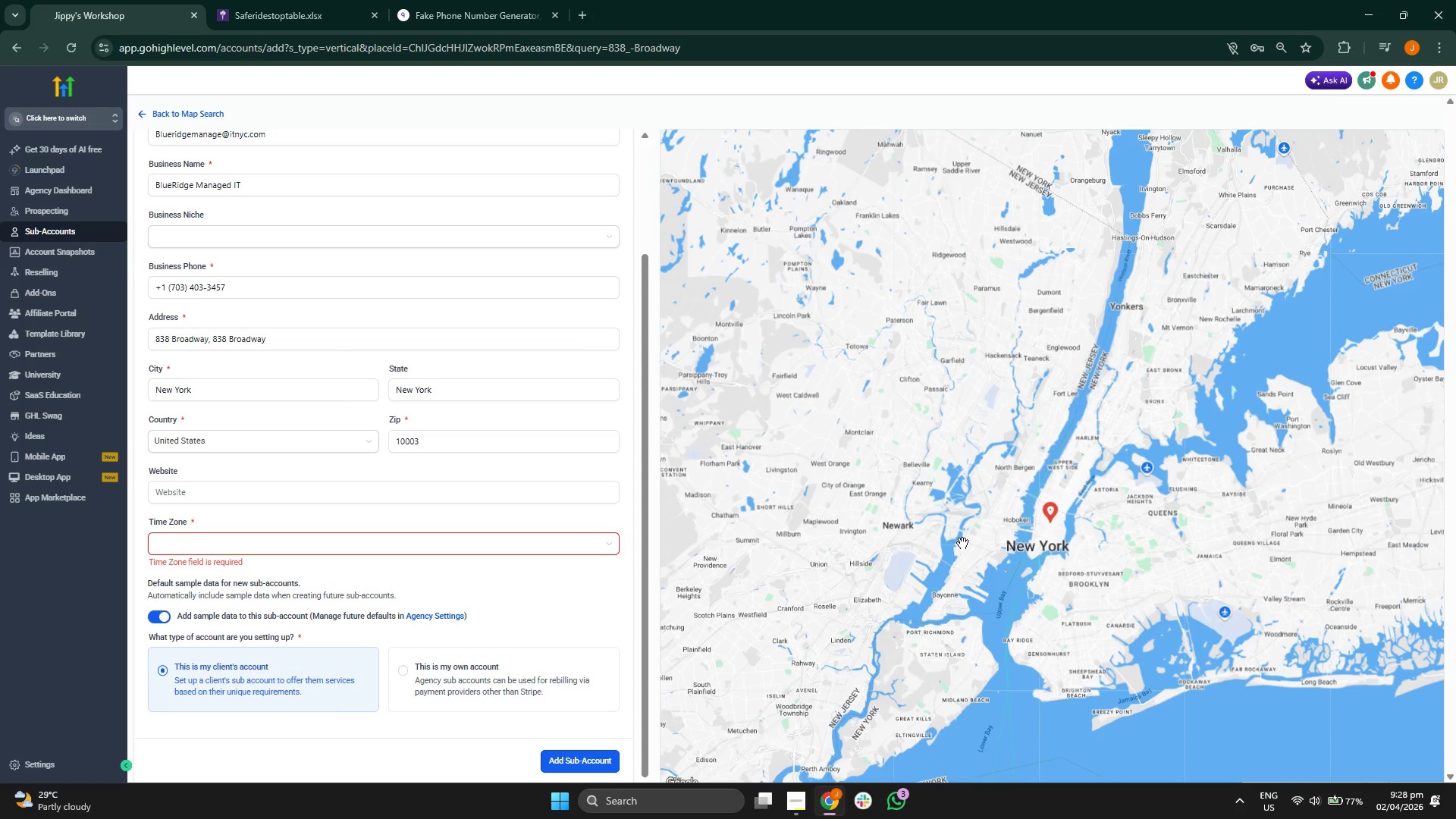 
scroll: coordinate [955, 538], scroll_direction: down, amount: 2.0
 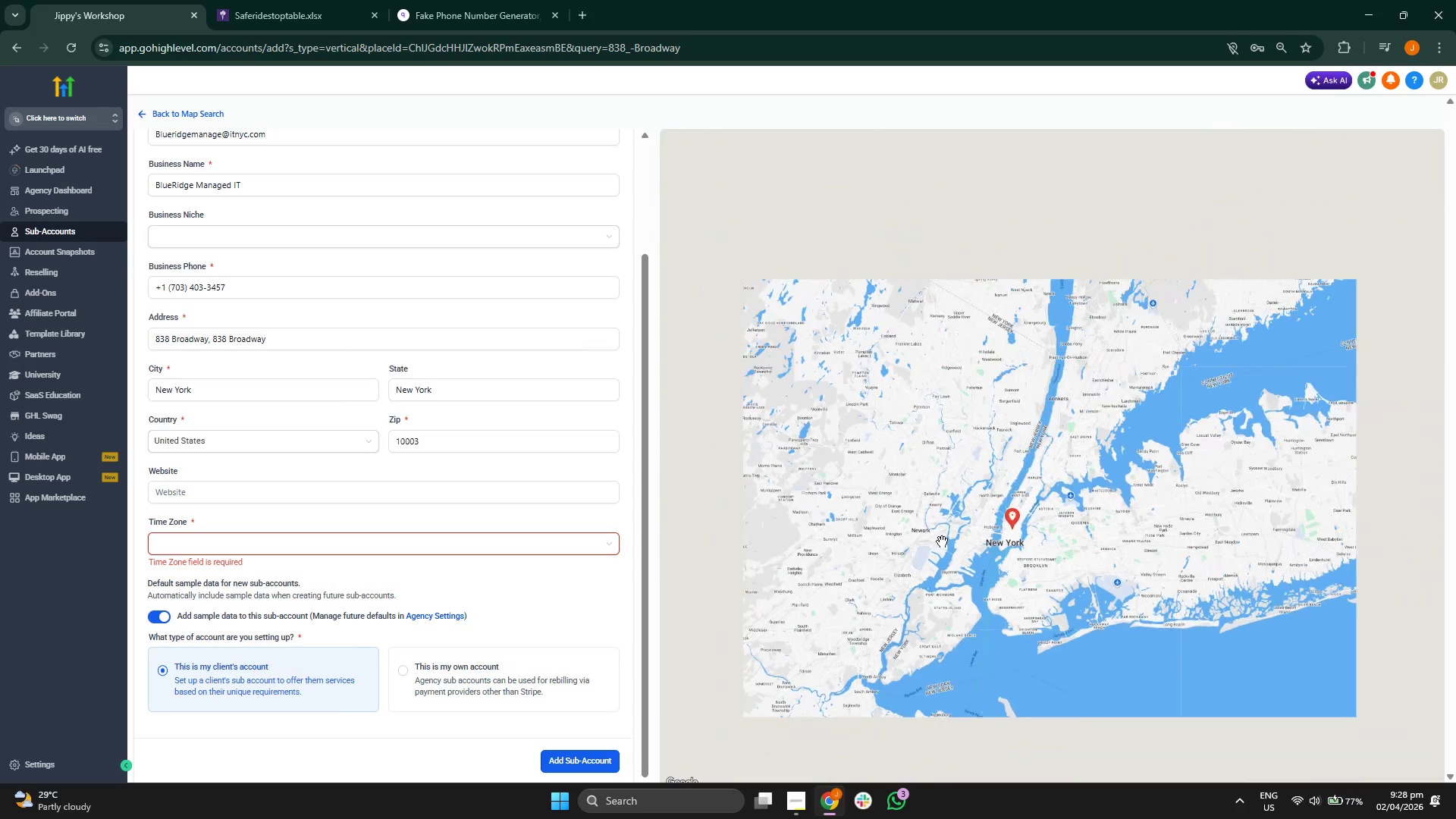 
left_click_drag(start_coordinate=[942, 541], to_coordinate=[910, 532])
 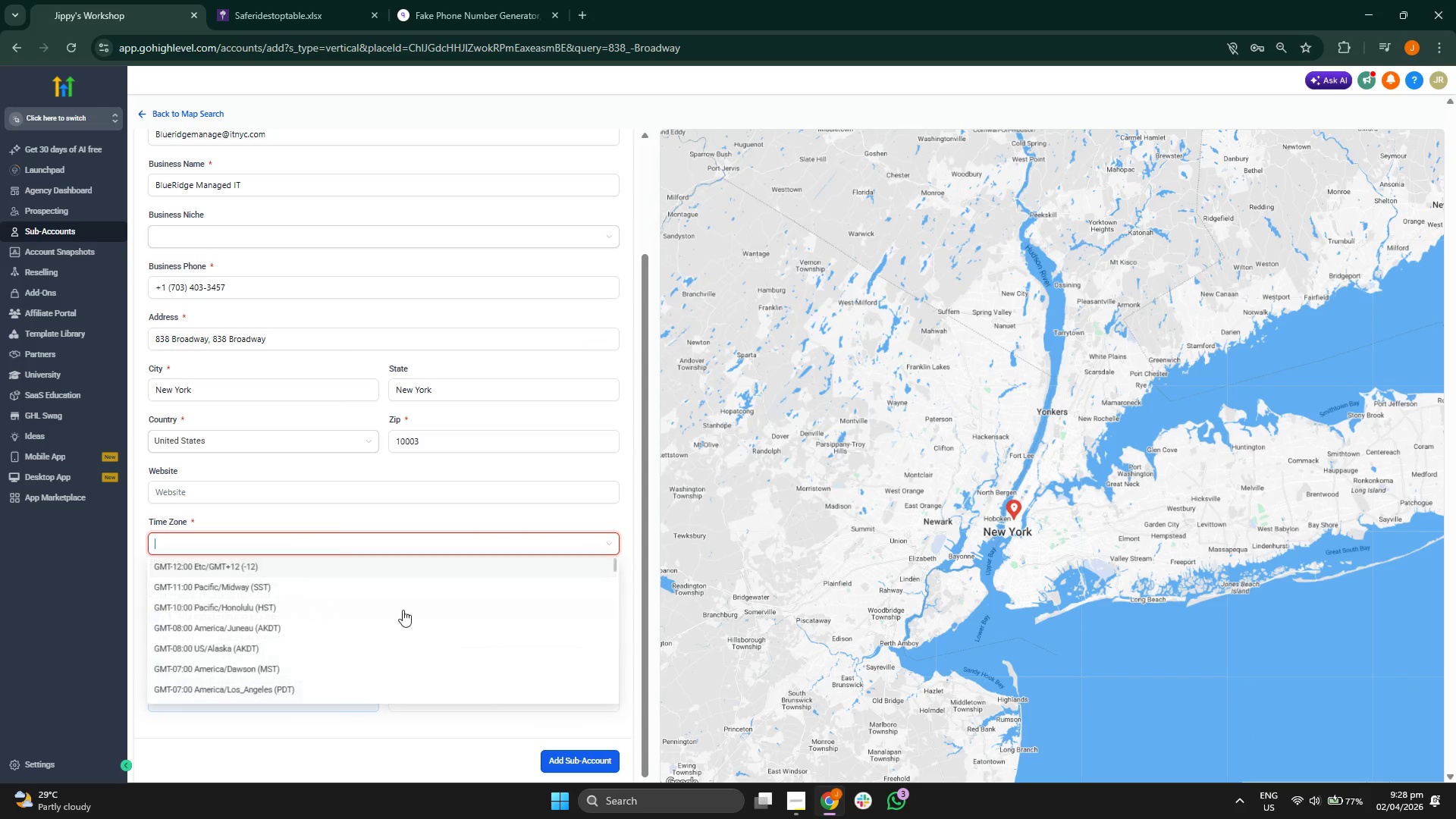 
scroll: coordinate [1152, 548], scroll_direction: up, amount: 2.0
 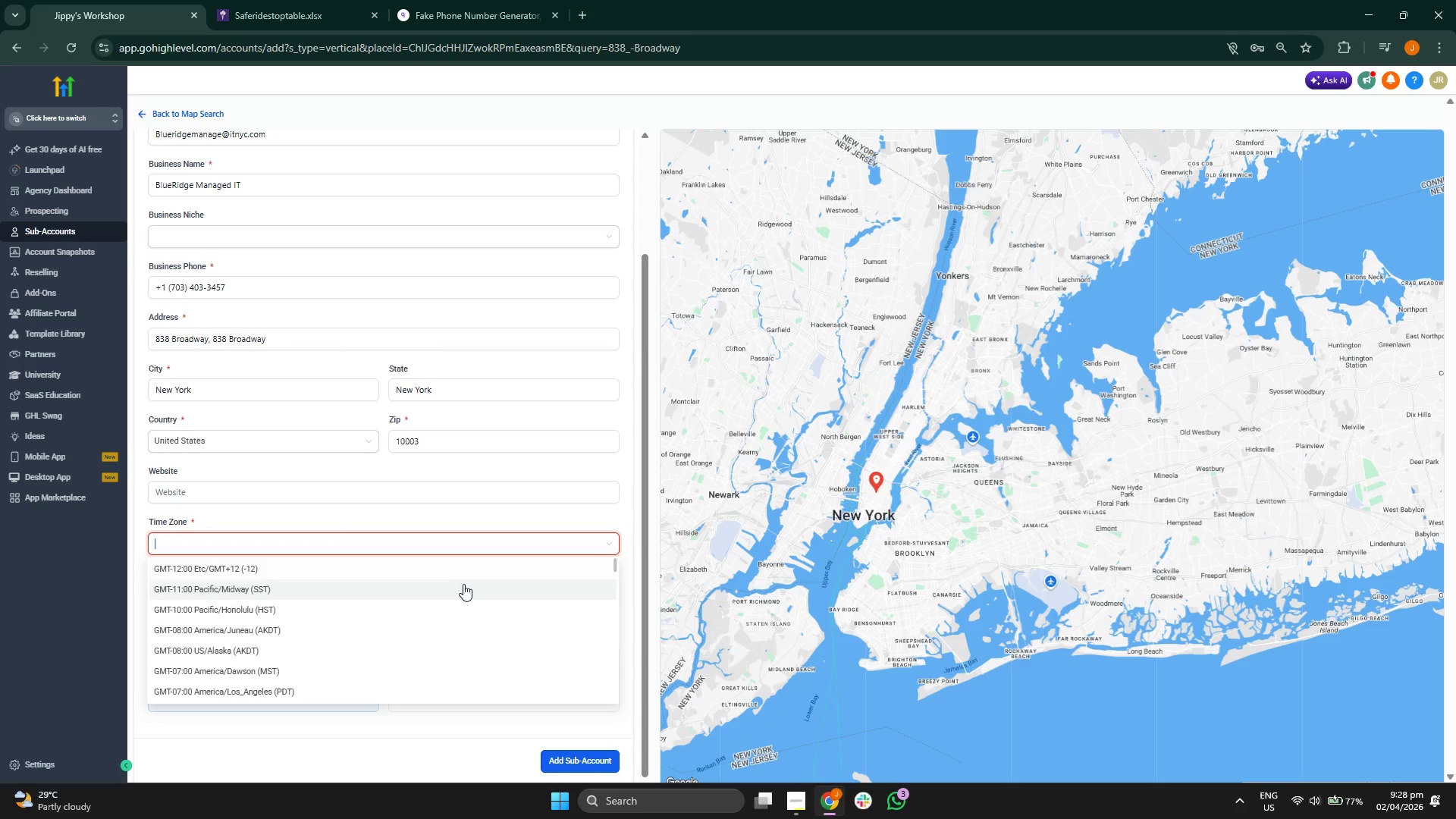 
scroll: coordinate [469, 591], scroll_direction: down, amount: 9.0
 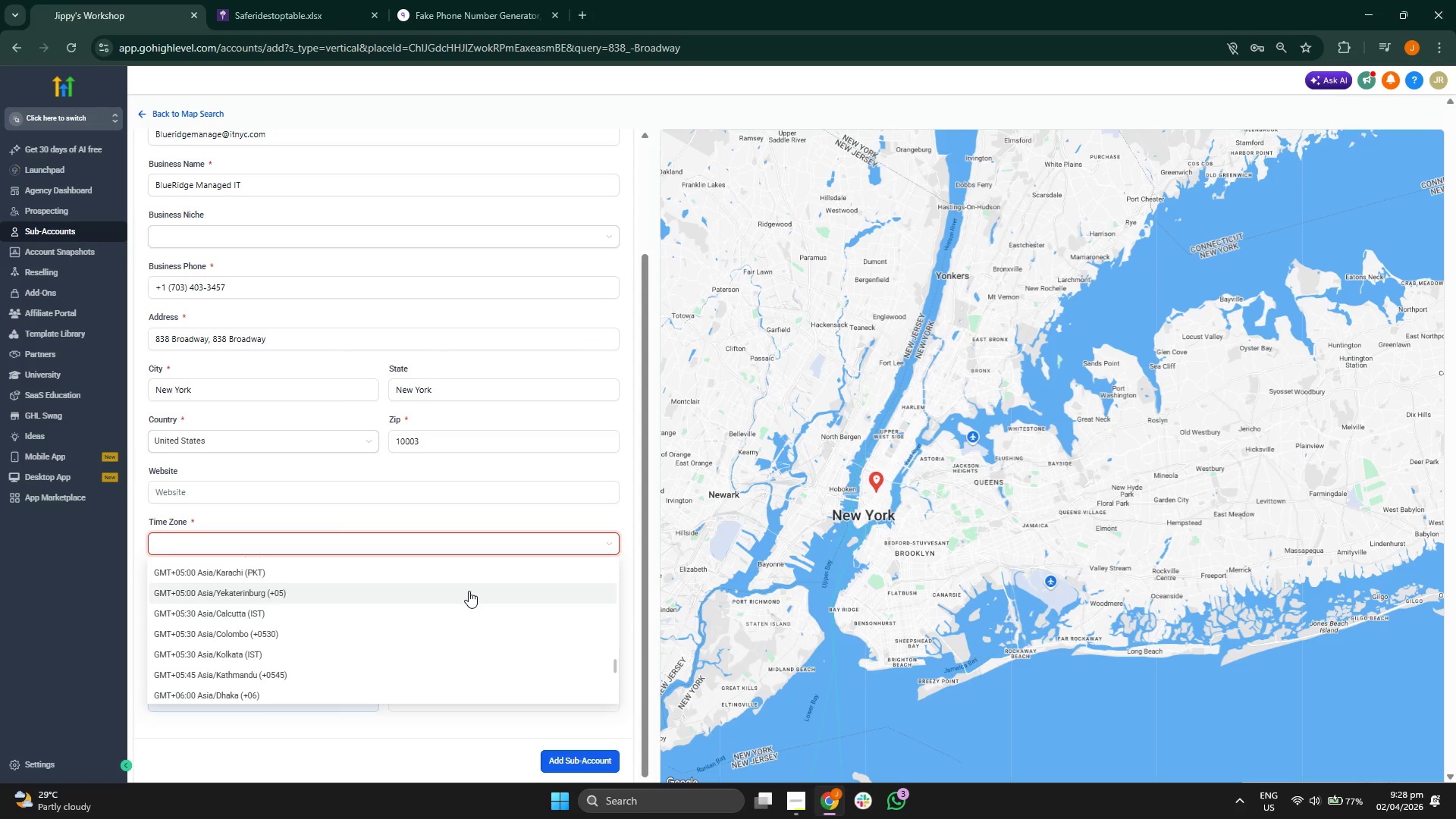 
scroll: coordinate [469, 591], scroll_direction: down, amount: 1.0
 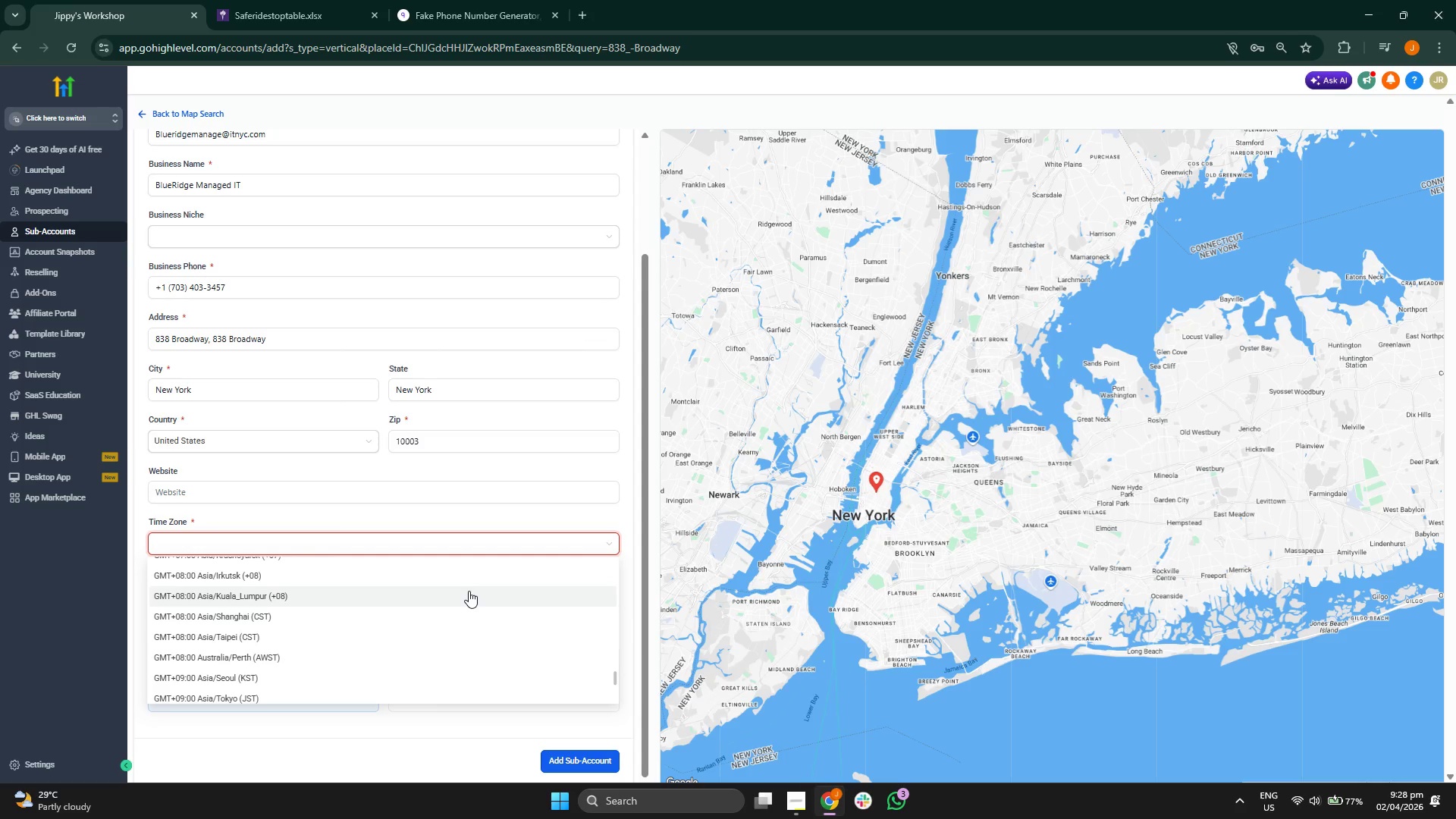 
type(NEW)
 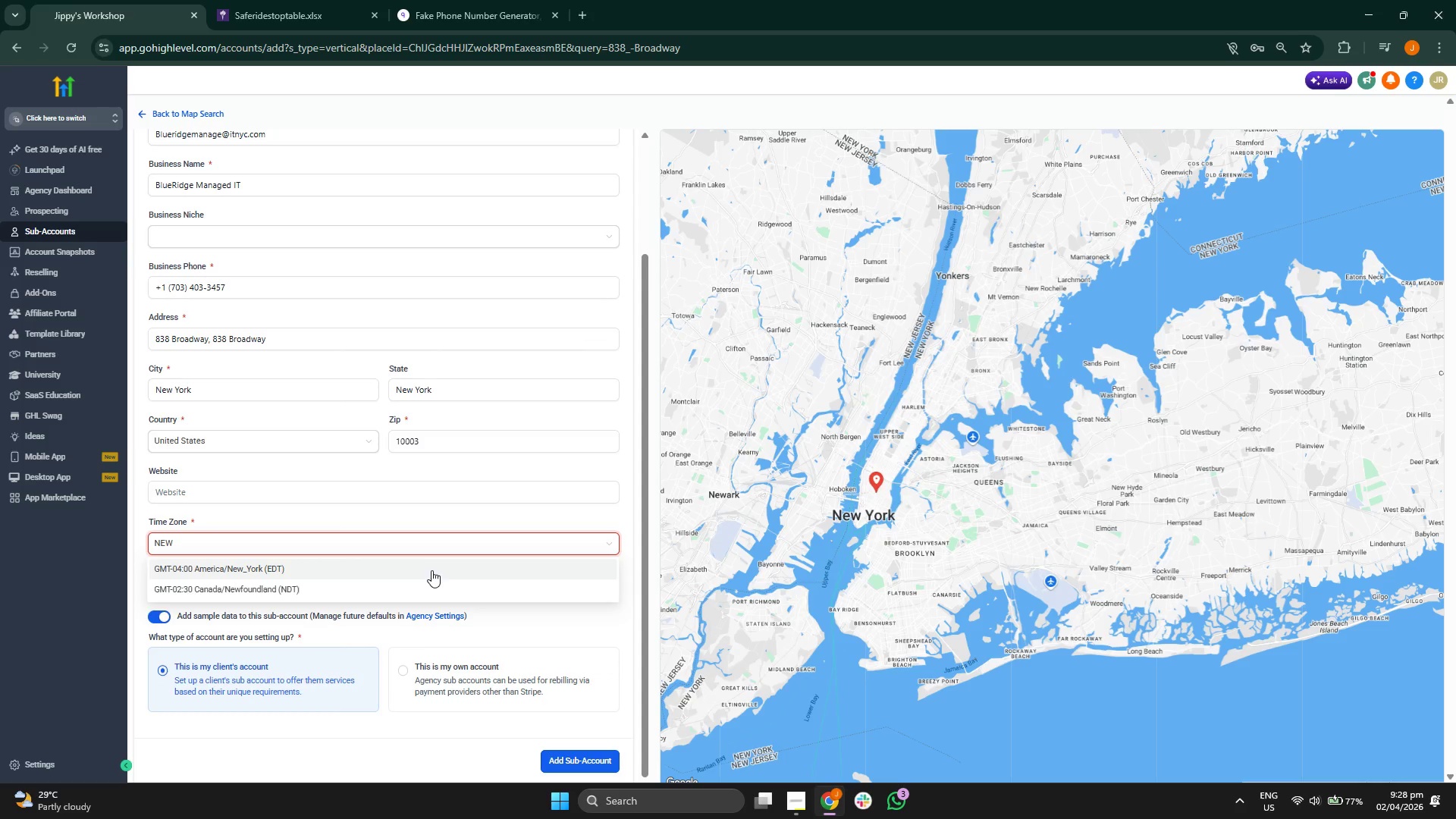 
left_click([429, 568])
 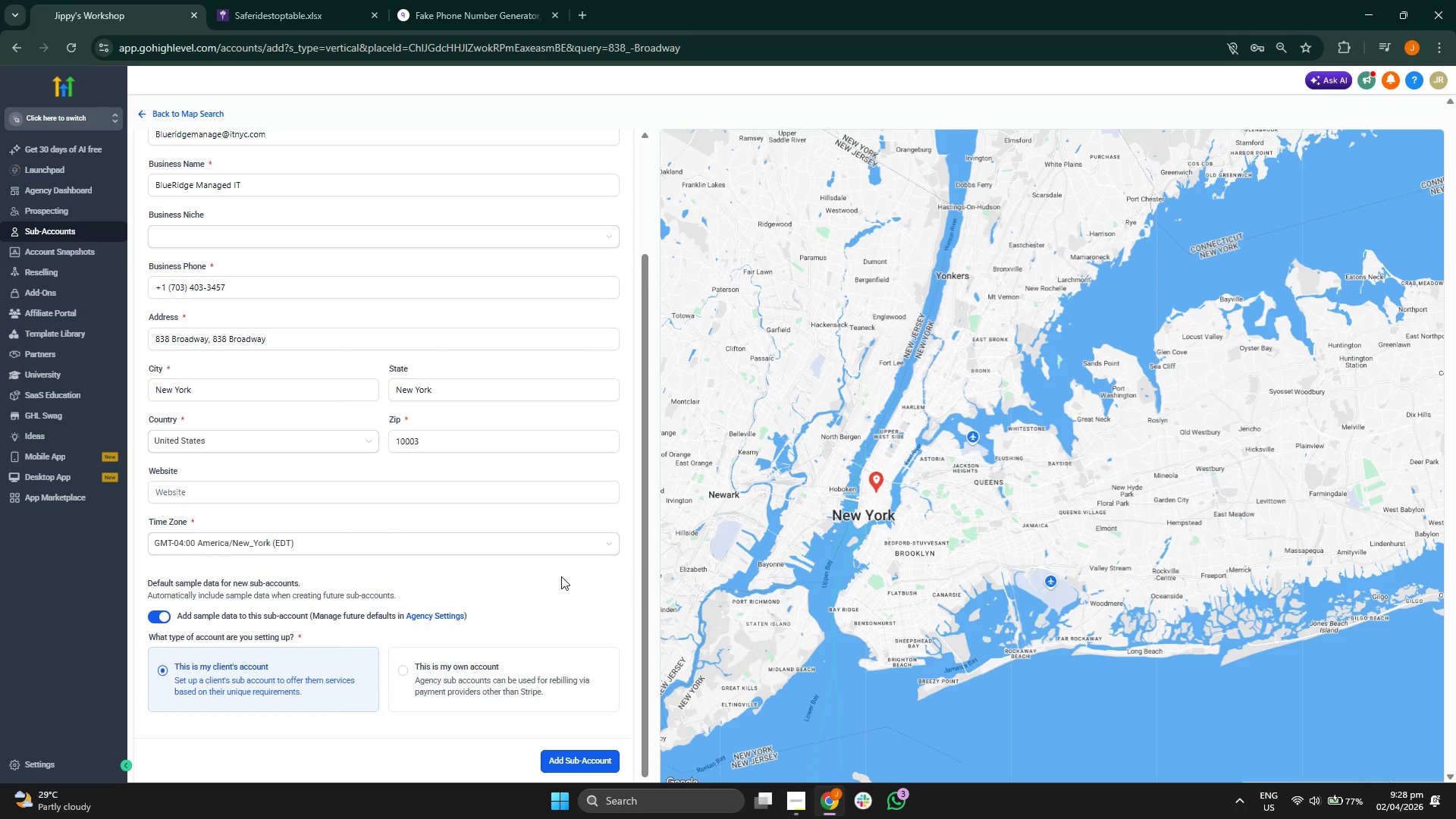 
scroll: coordinate [557, 585], scroll_direction: up, amount: 1.0
 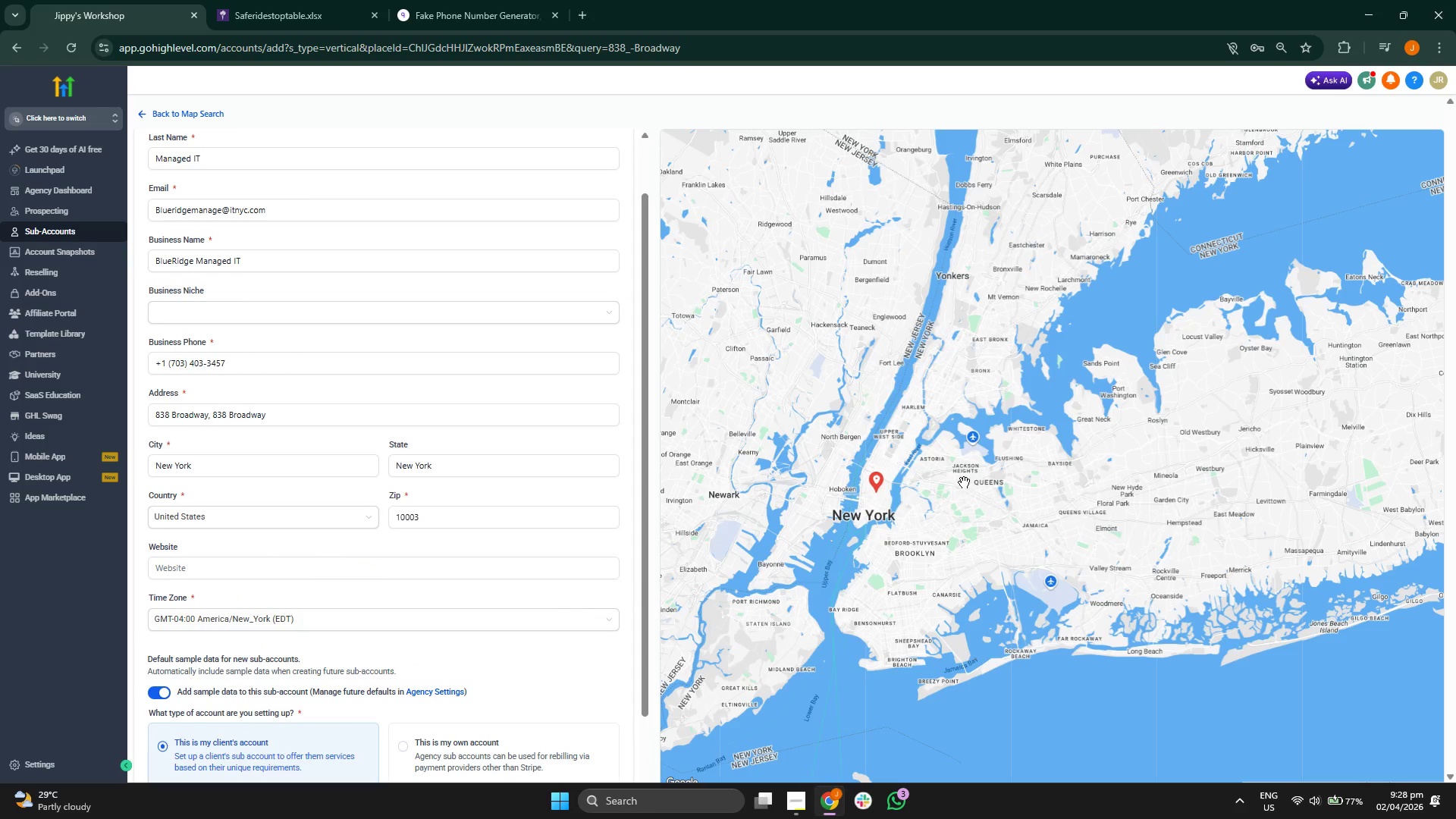 
left_click_drag(start_coordinate=[781, 507], to_coordinate=[875, 458])
 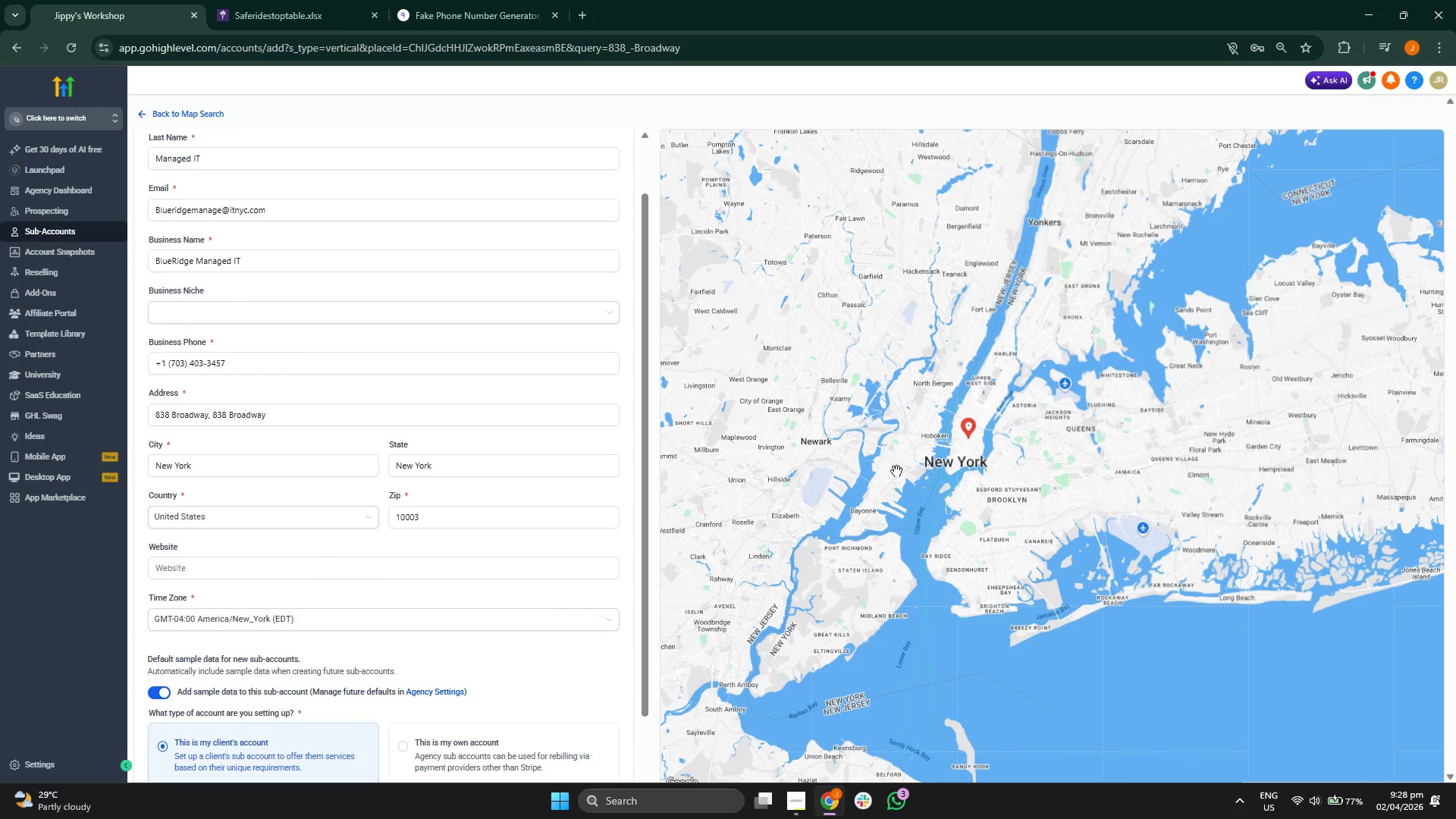 
scroll: coordinate [492, 414], scroll_direction: up, amount: 3.0
 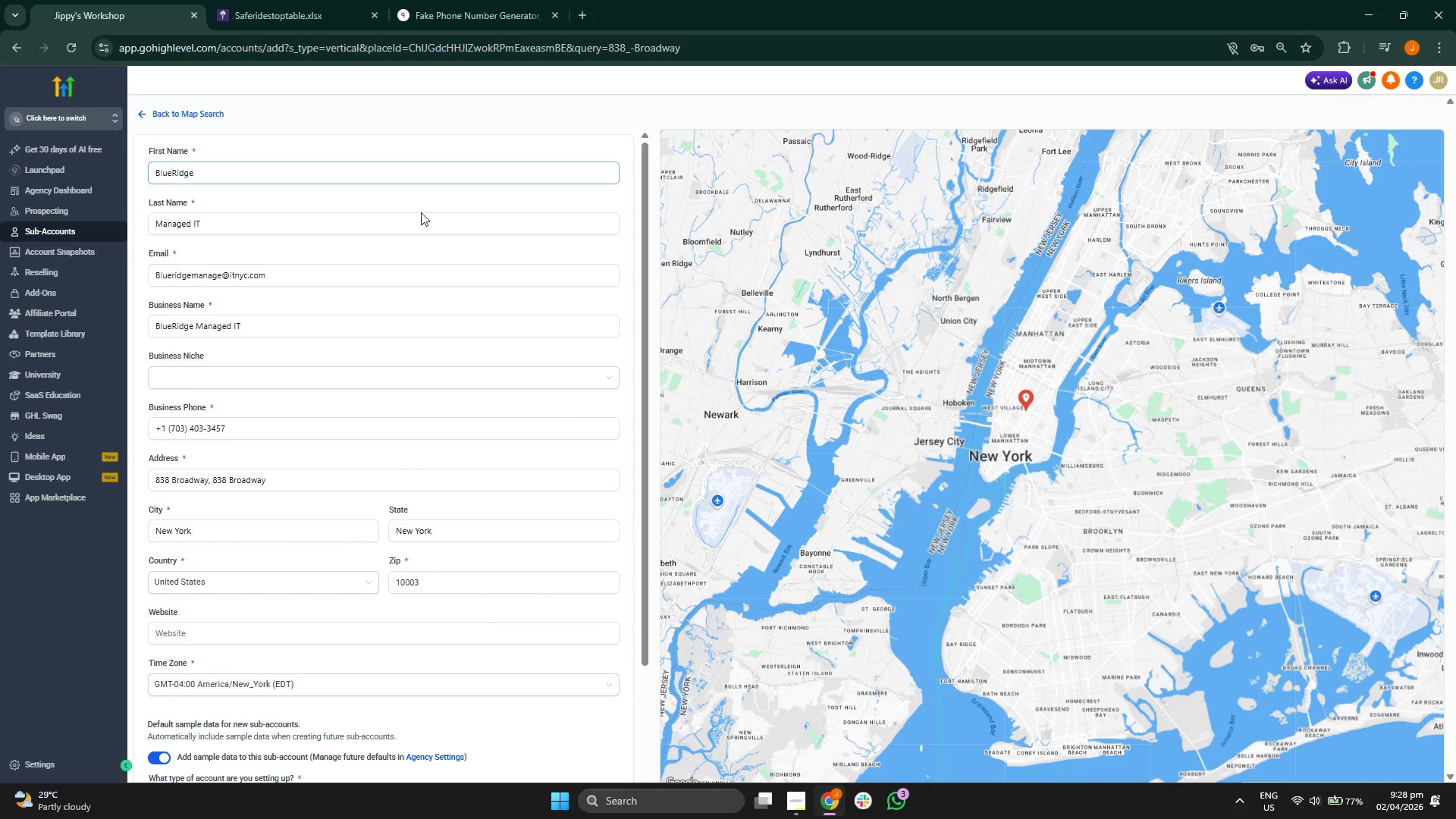 
scroll: coordinate [422, 213], scroll_direction: down, amount: 2.0